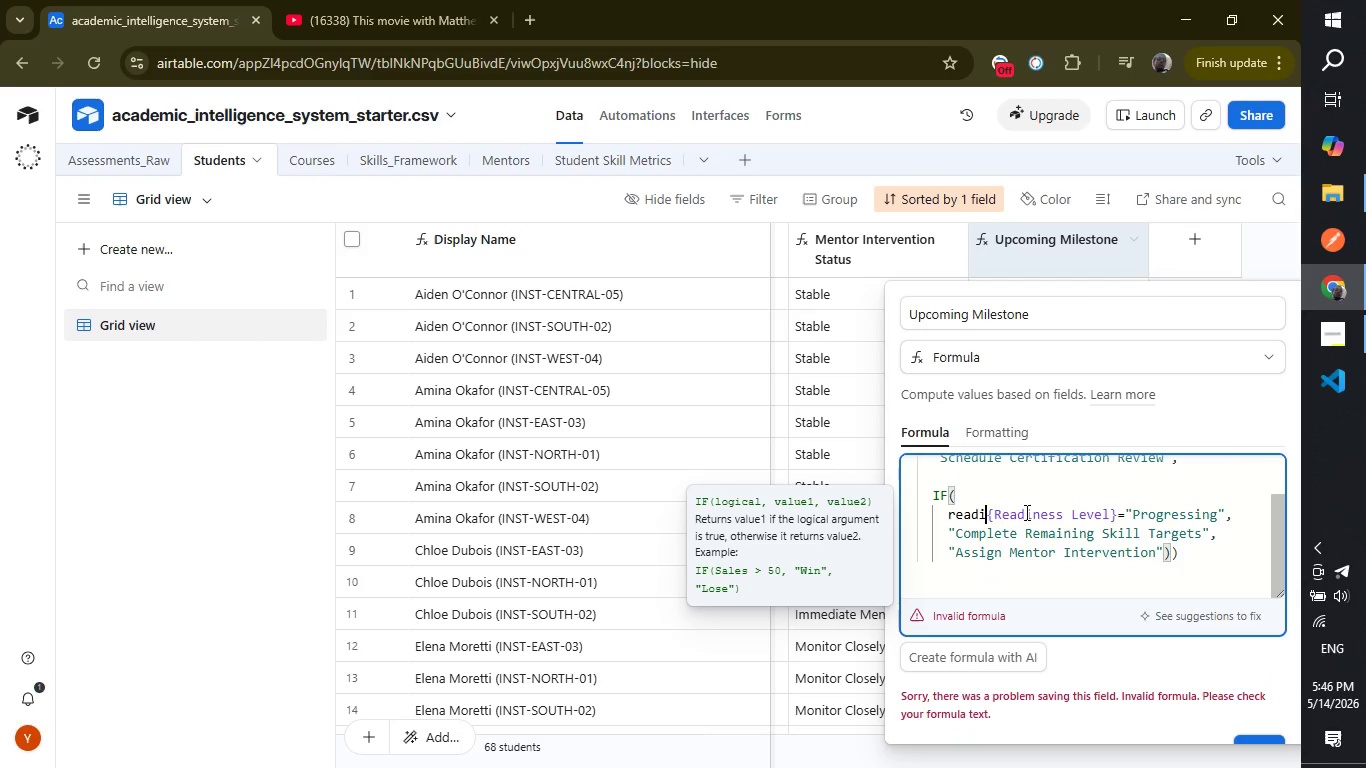 
key(Backspace)
 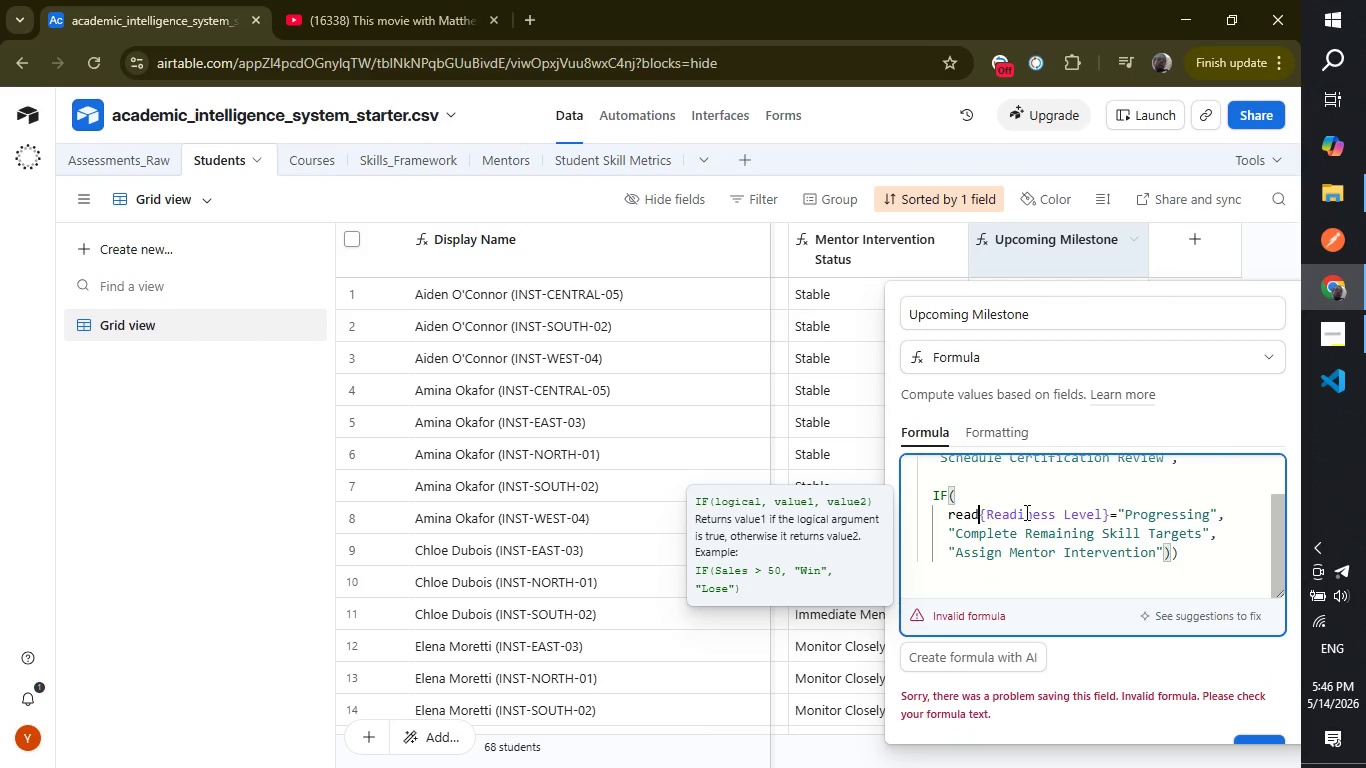 
key(Backspace)
 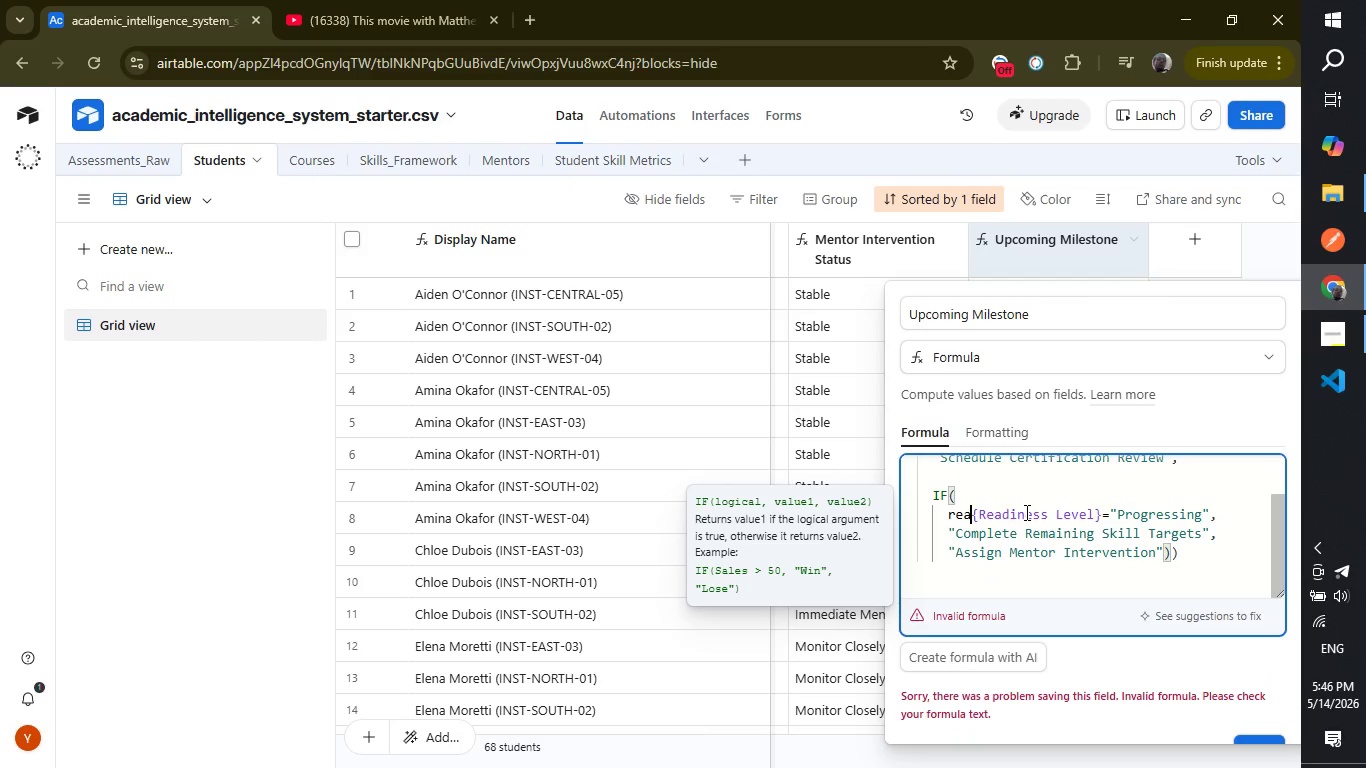 
key(Backspace)
 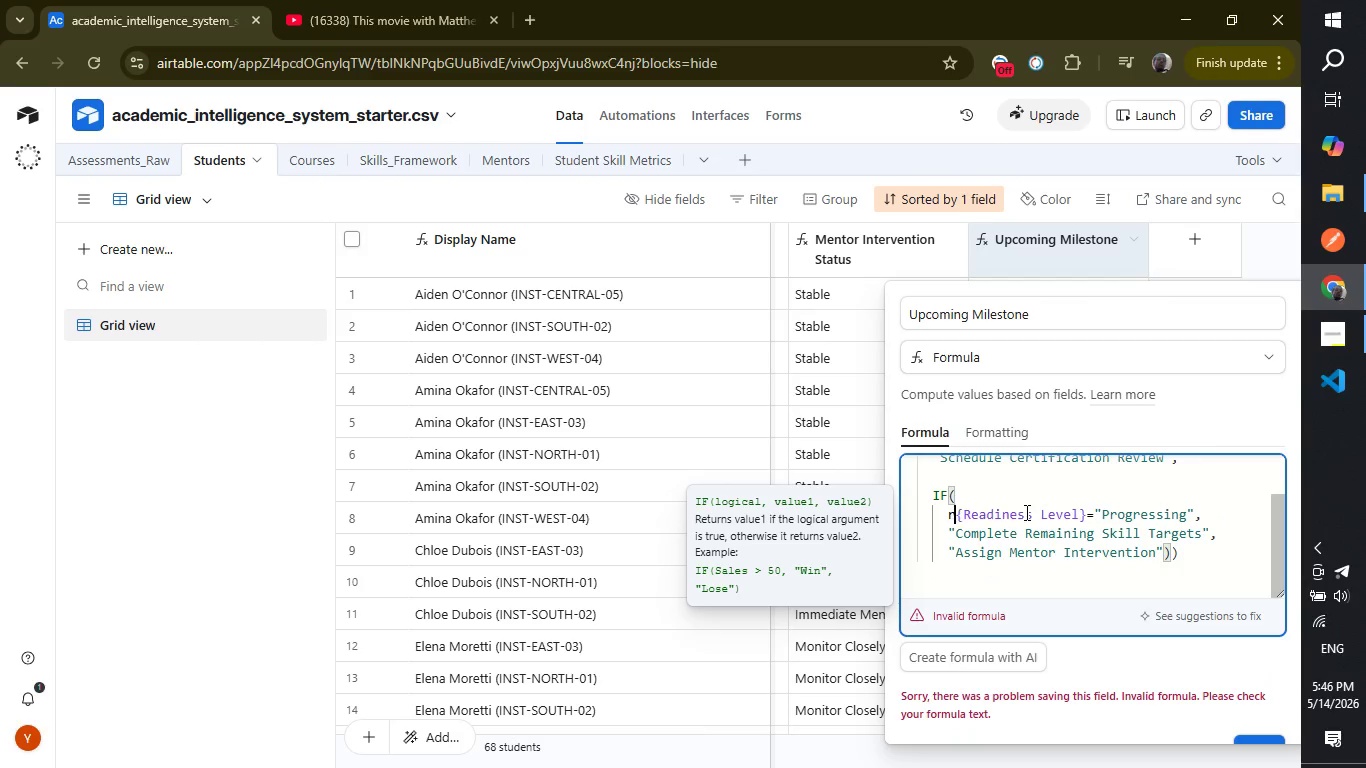 
key(Backspace)
 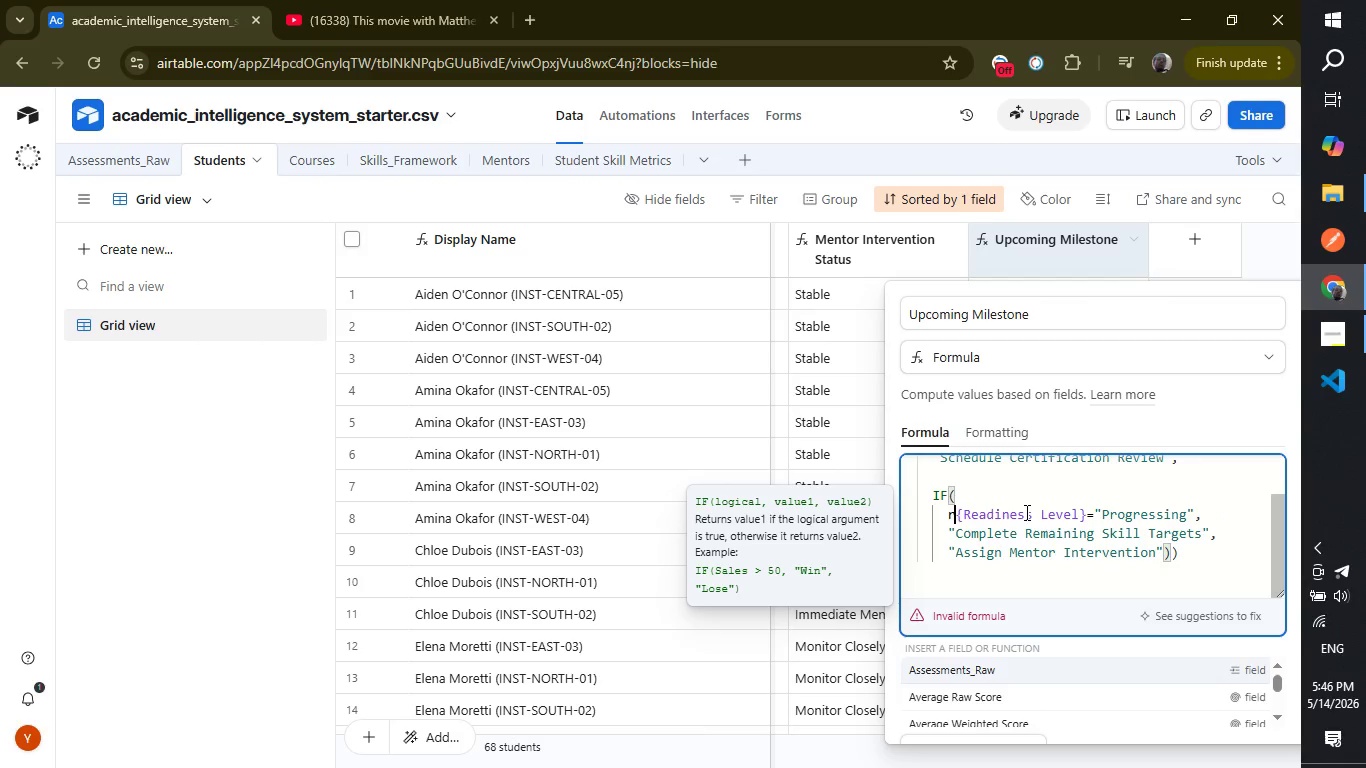 
key(Backspace)
 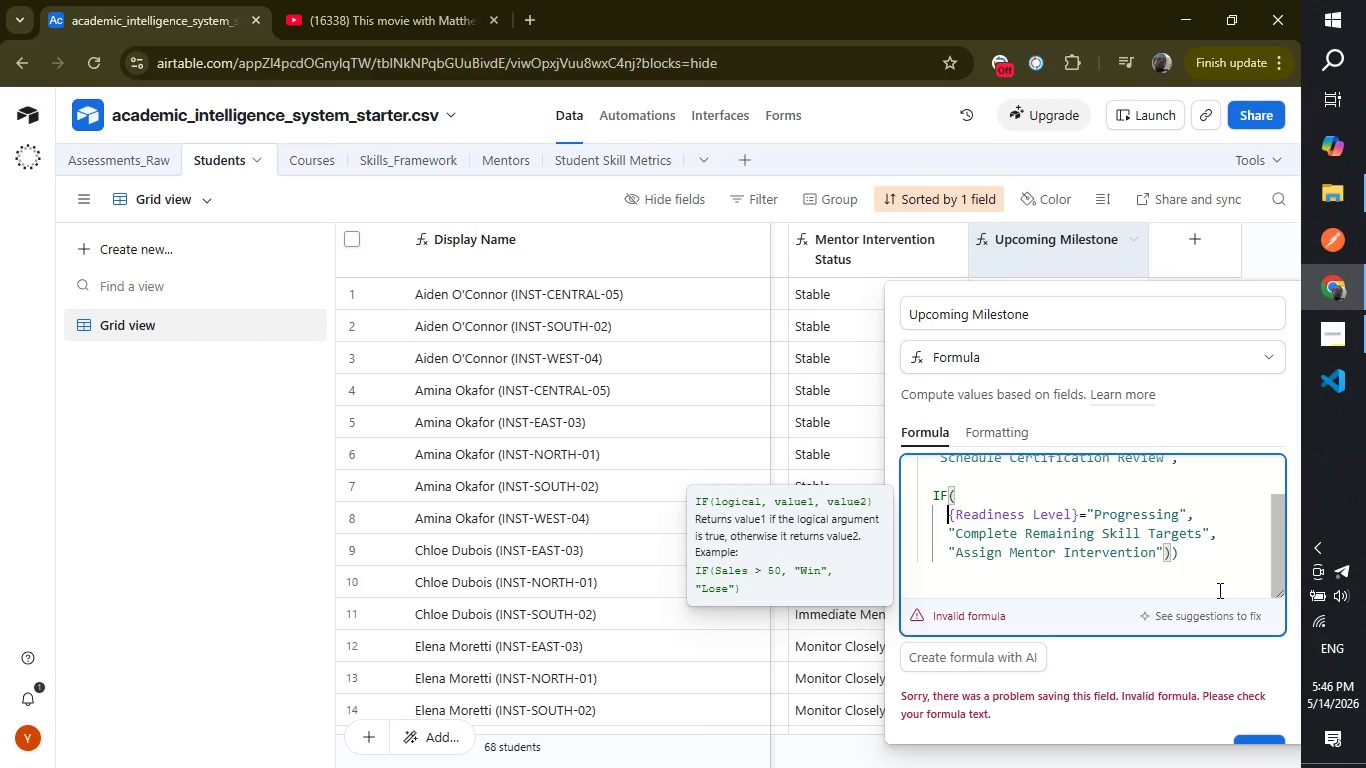 
wait(5.45)
 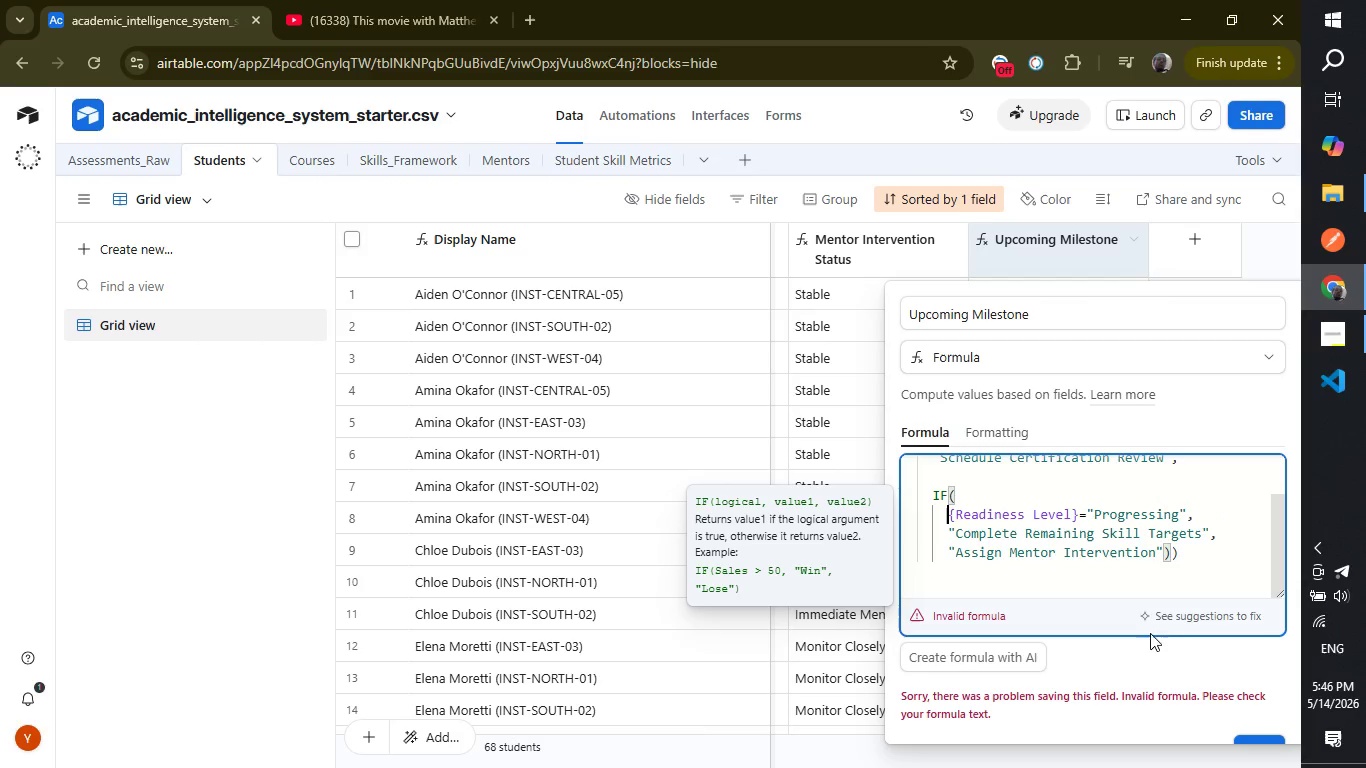 
left_click_drag(start_coordinate=[1278, 576], to_coordinate=[1268, 428])
 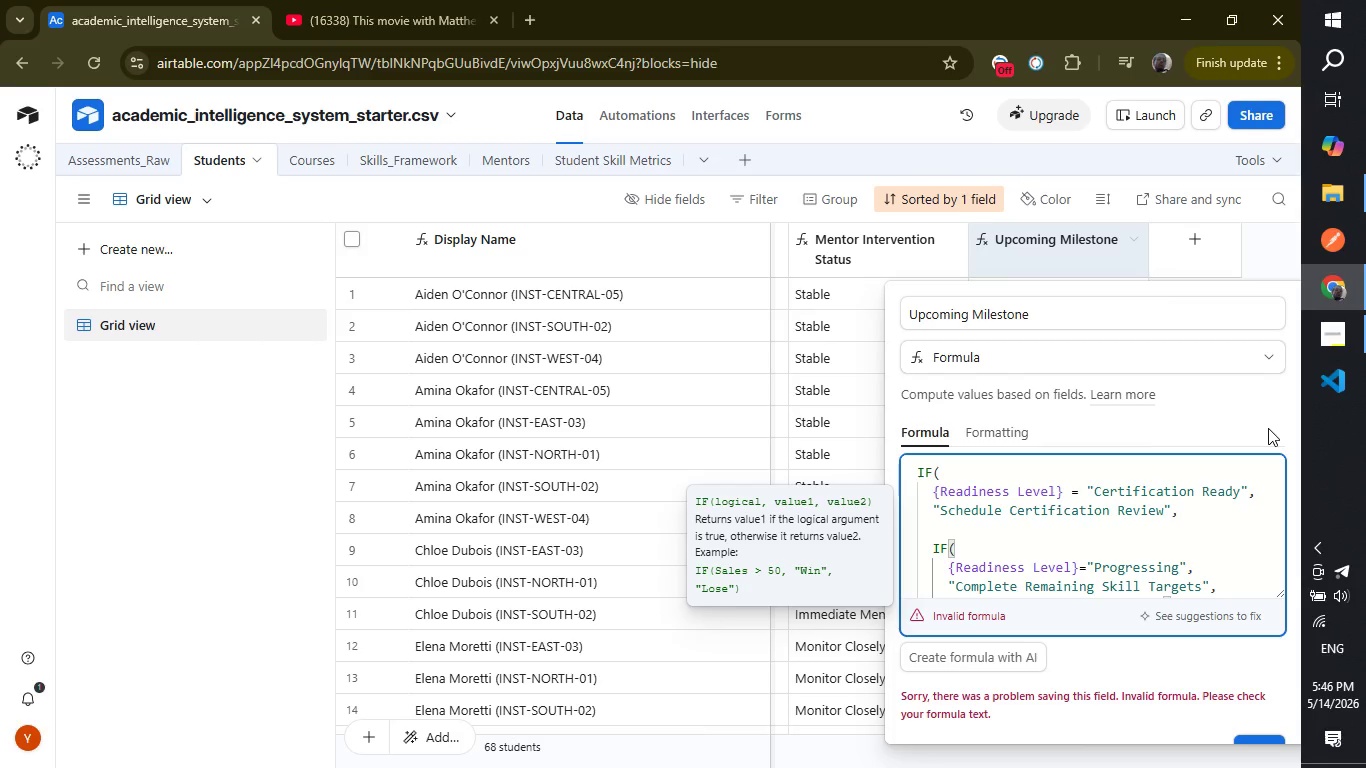 
wait(12.41)
 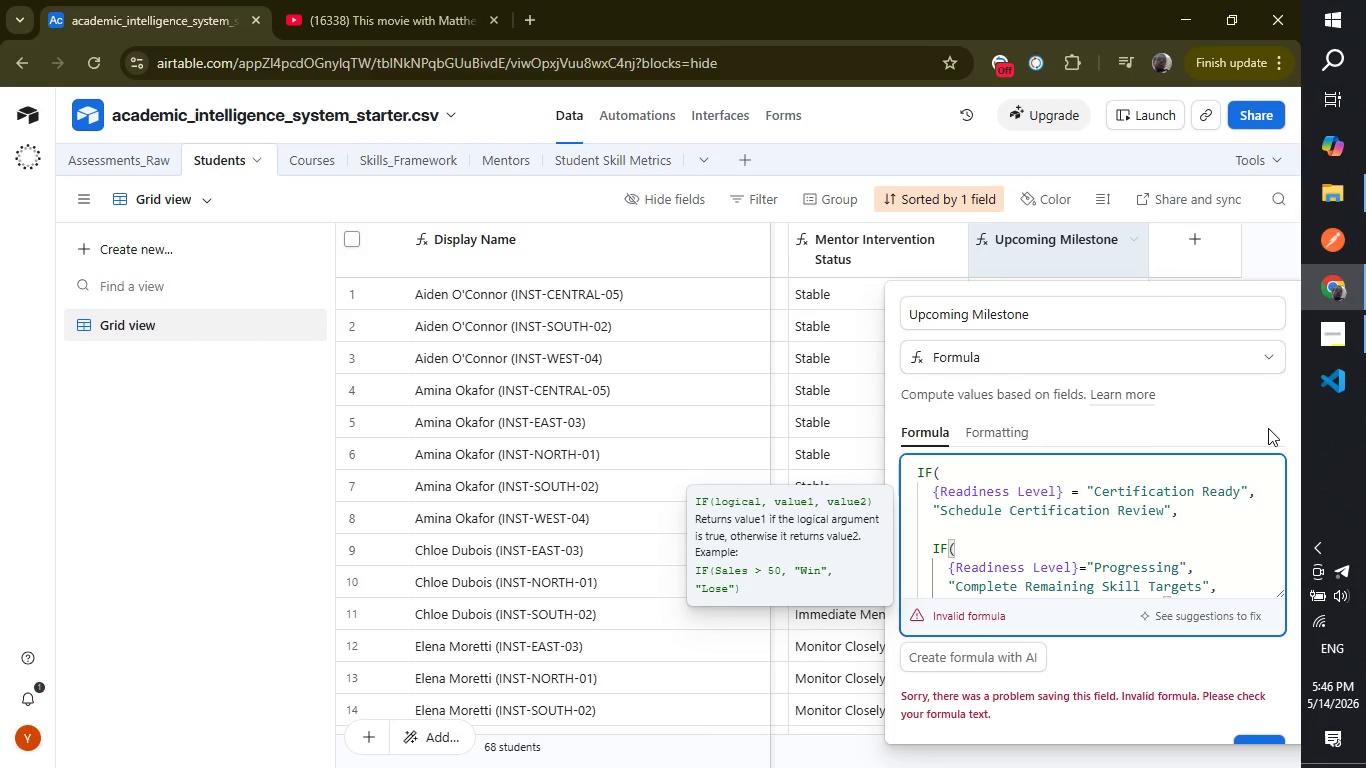 
left_click_drag(start_coordinate=[1281, 520], to_coordinate=[1279, 598])
 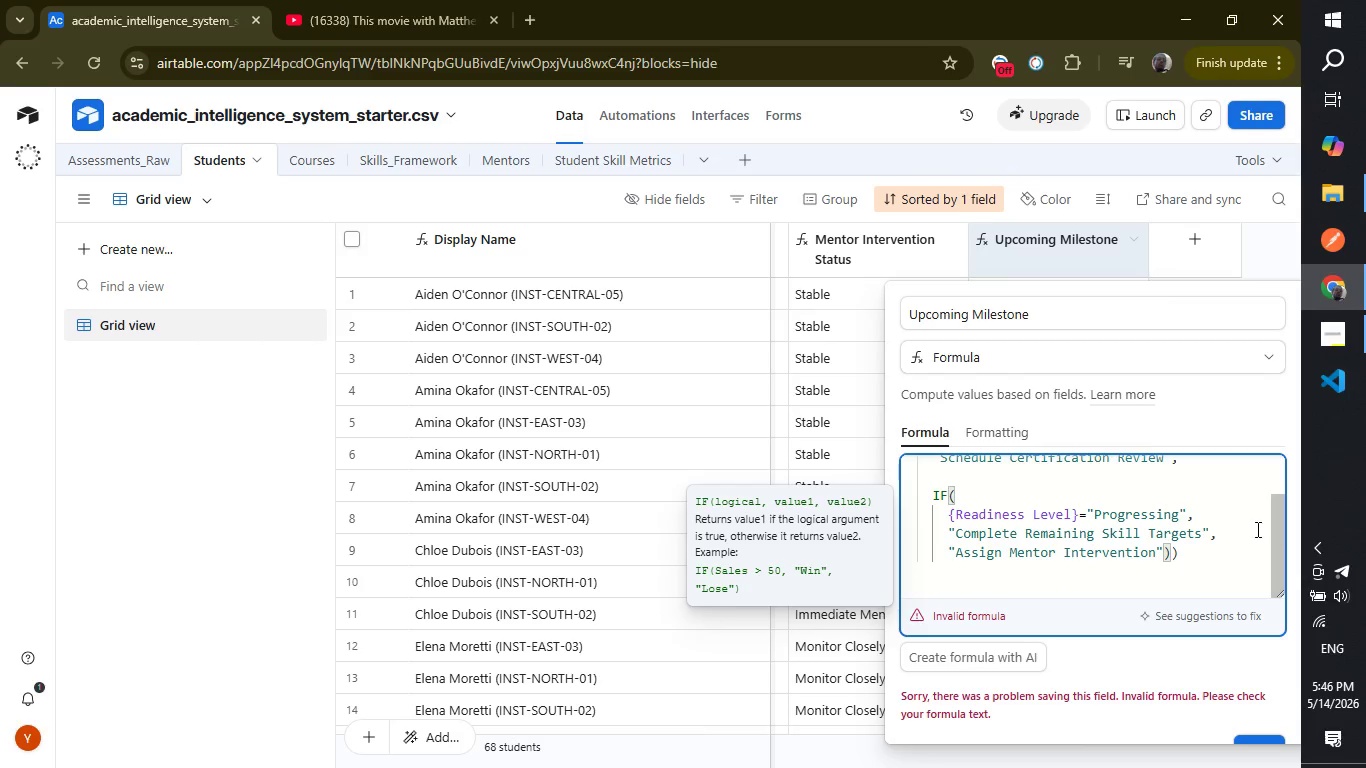 
left_click_drag(start_coordinate=[1279, 538], to_coordinate=[1273, 357])
 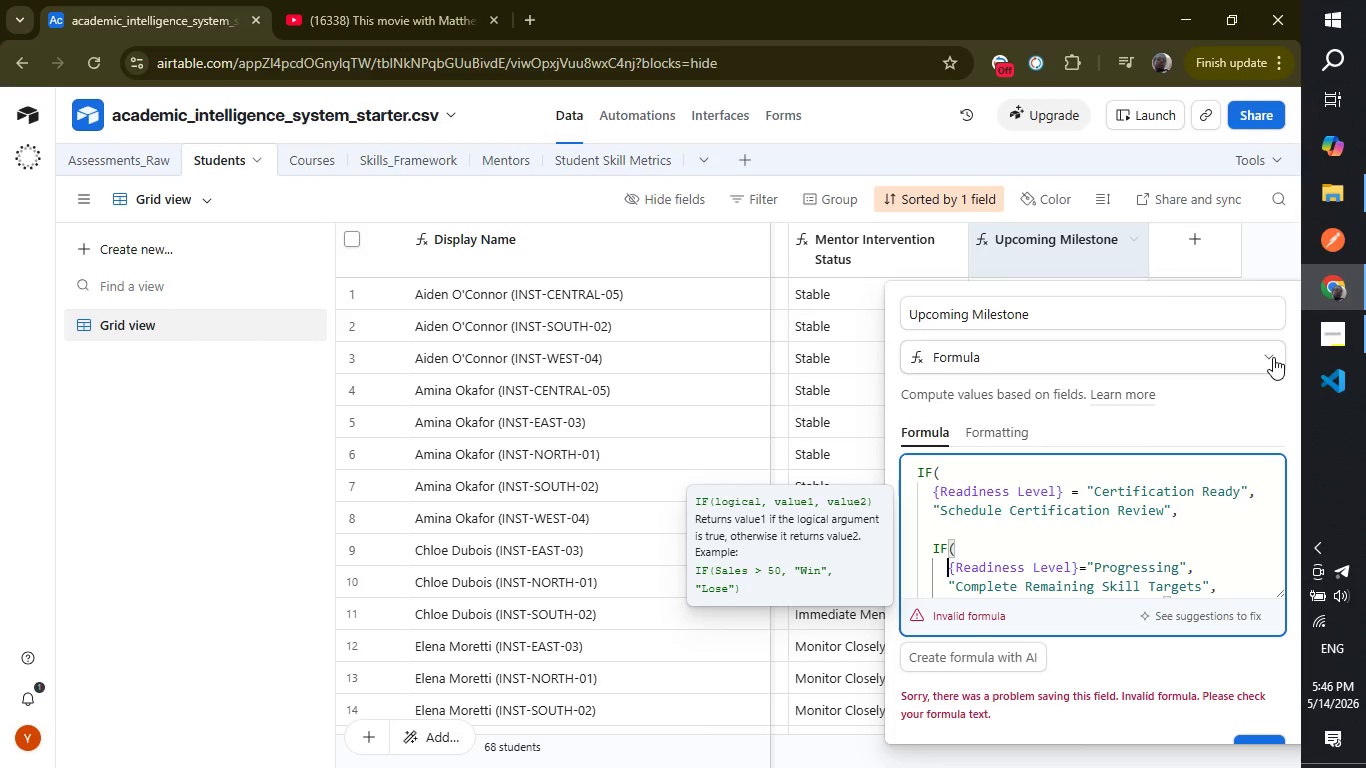 
wait(15.64)
 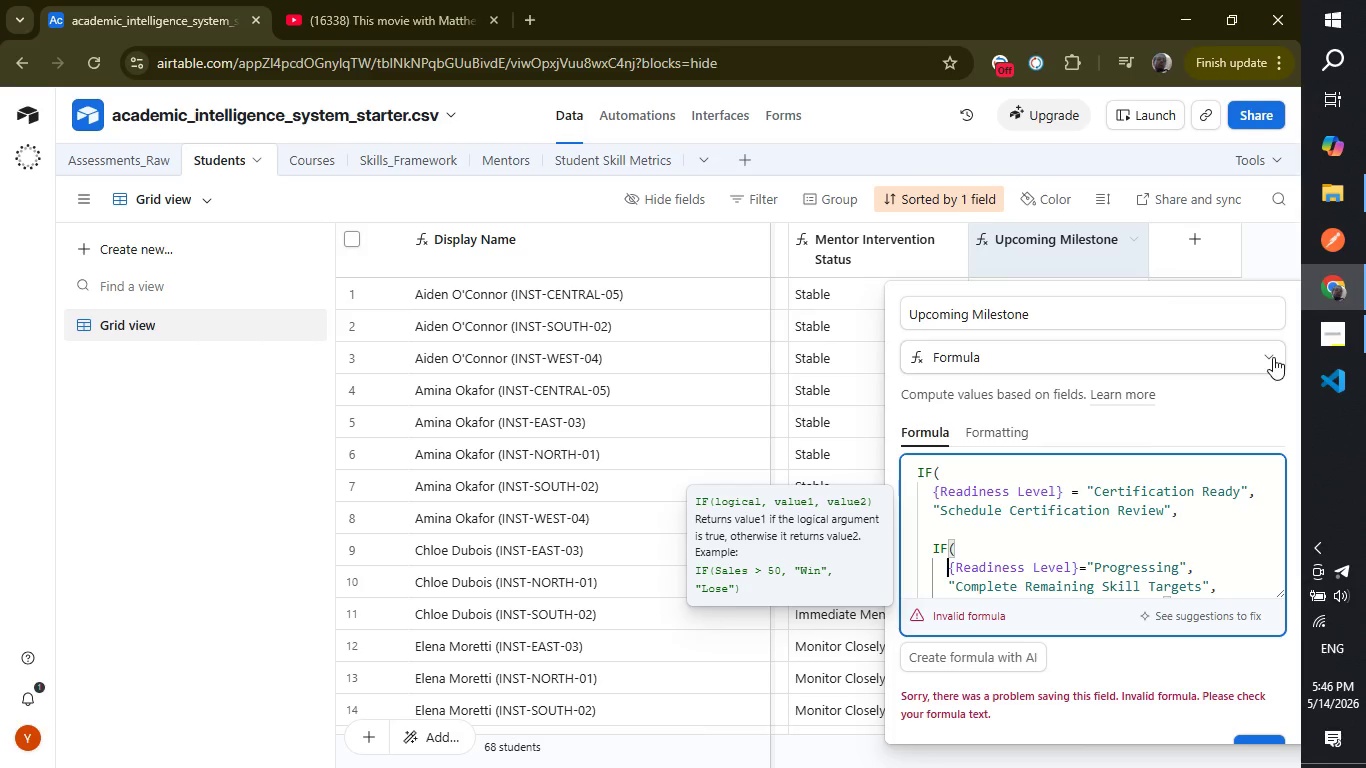 
left_click_drag(start_coordinate=[1277, 542], to_coordinate=[1277, 585])
 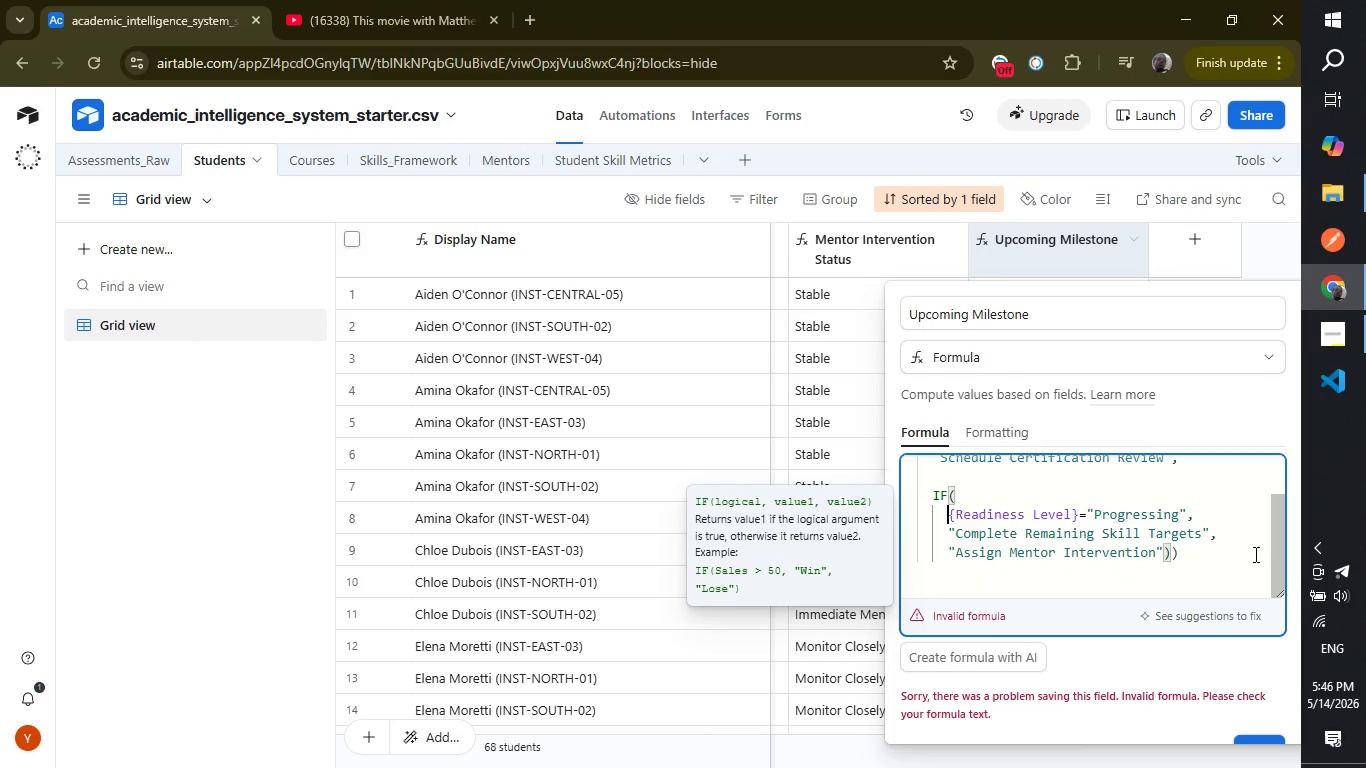 
left_click_drag(start_coordinate=[1276, 553], to_coordinate=[1270, 592])
 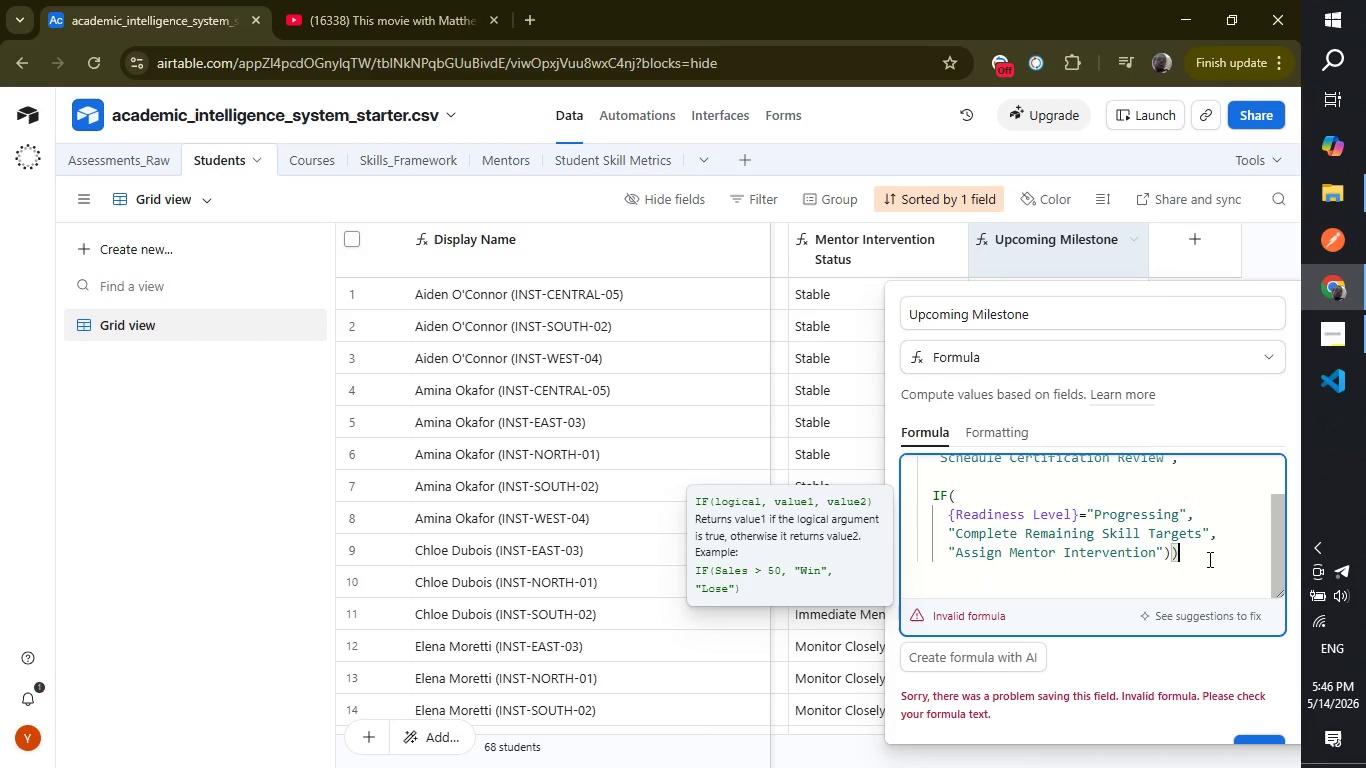 
double_click([1208, 559])
 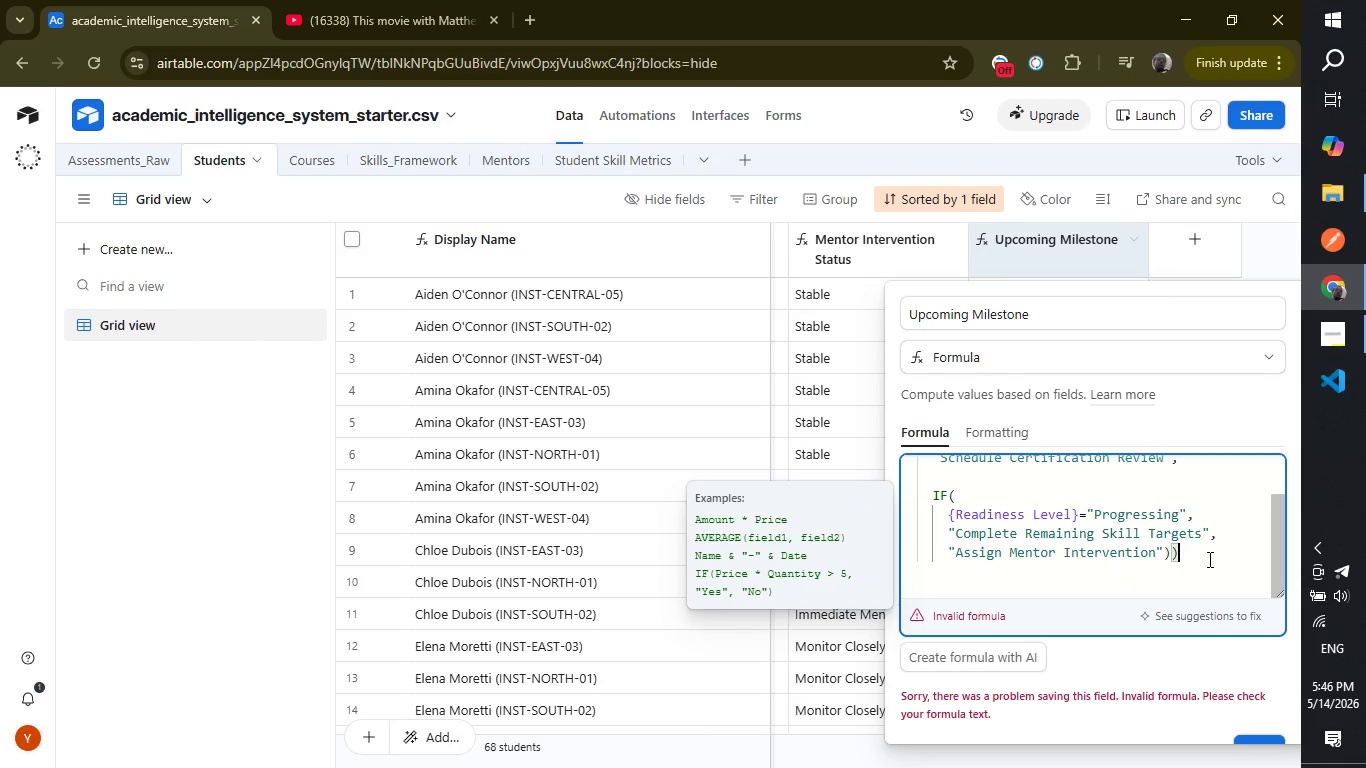 
triple_click([1208, 559])
 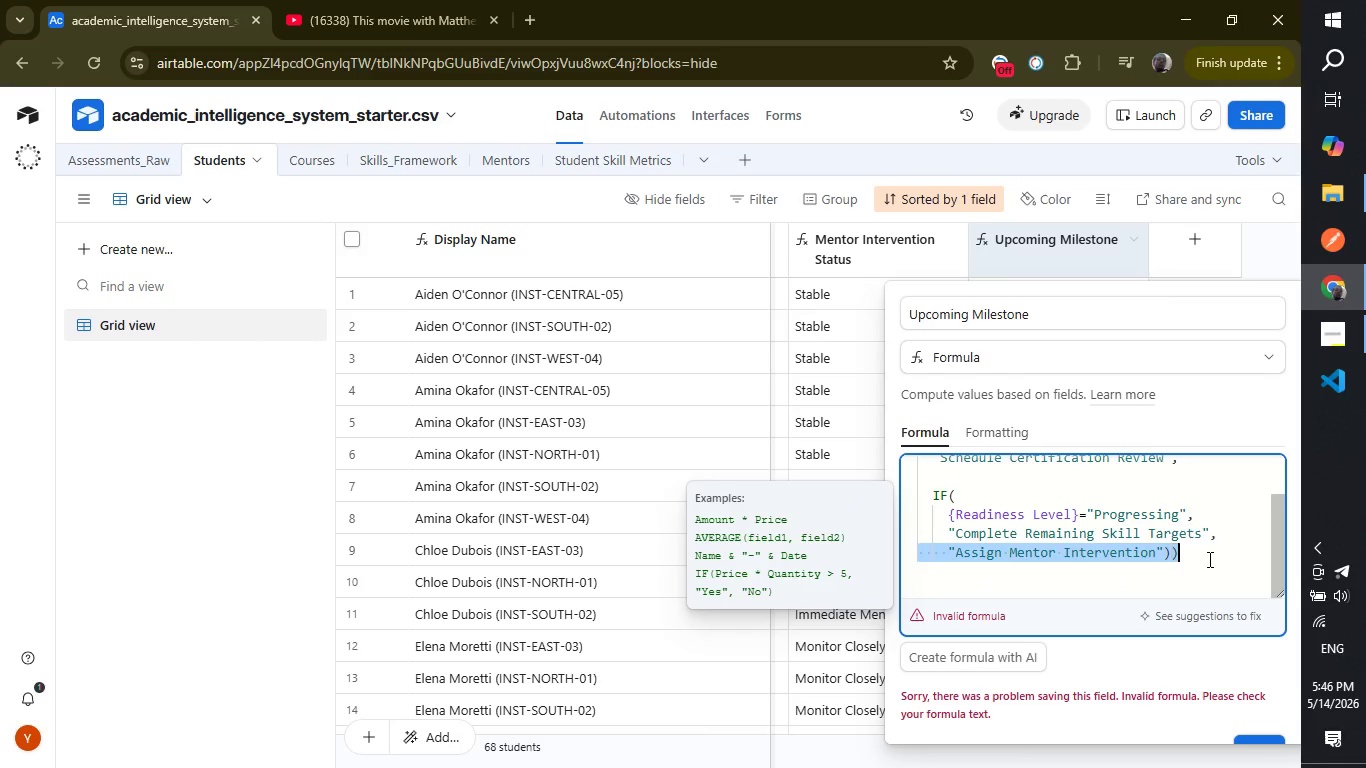 
triple_click([1208, 559])
 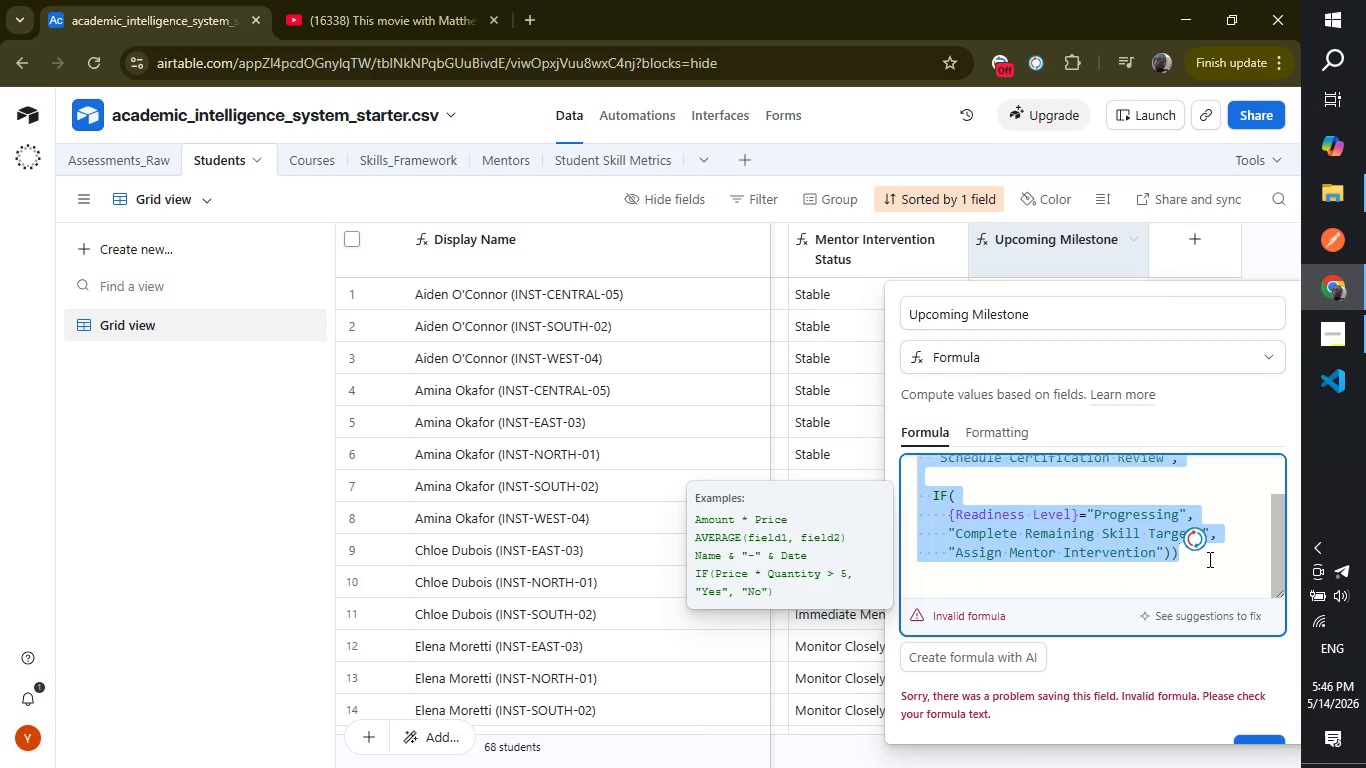 
key(Control+A)
 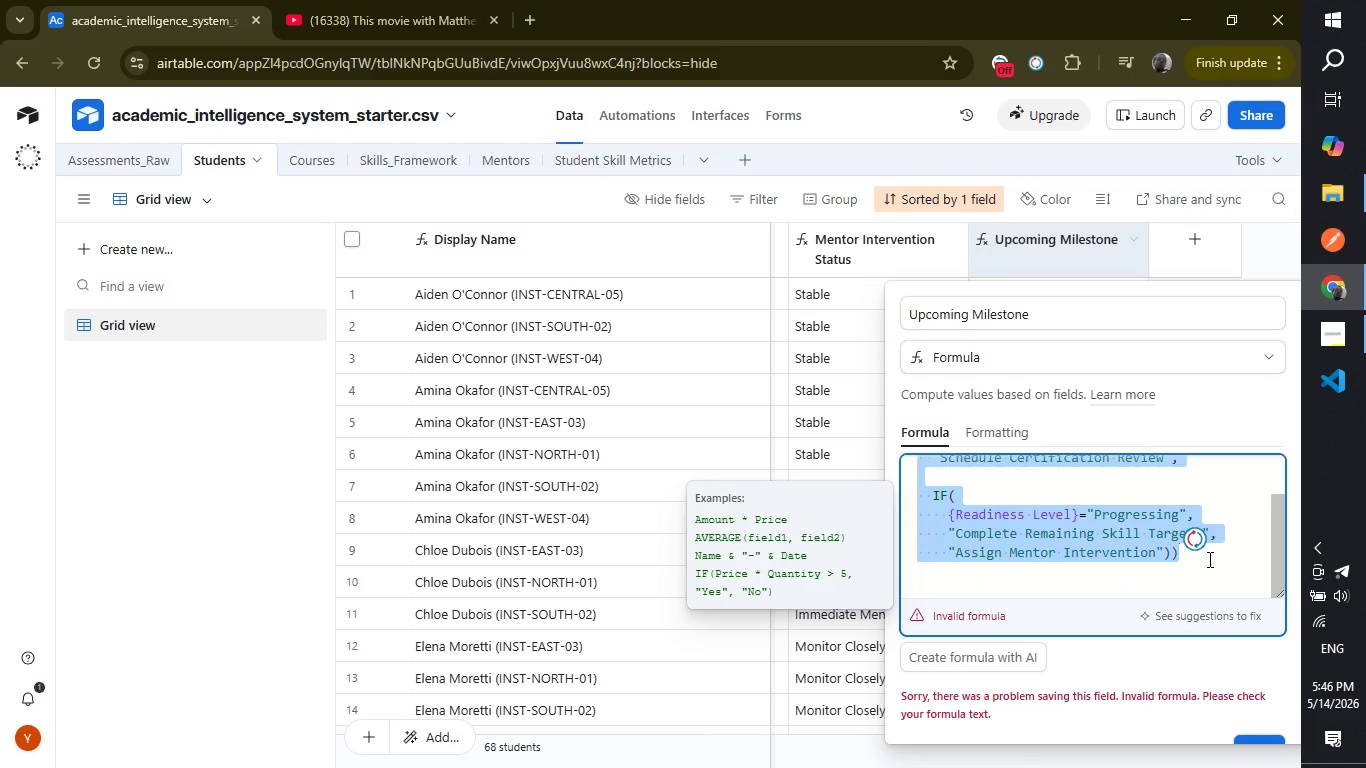 
key(Control+C)
 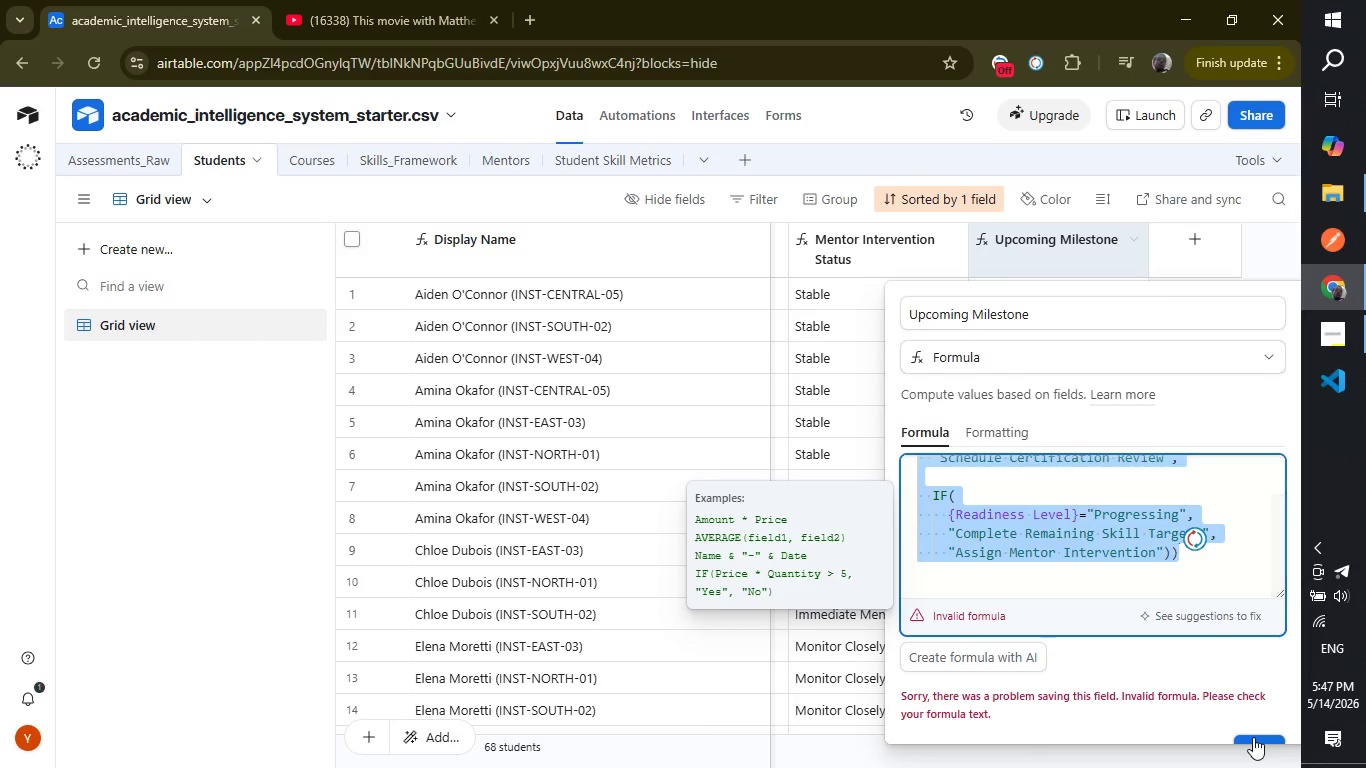 
left_click([1253, 737])
 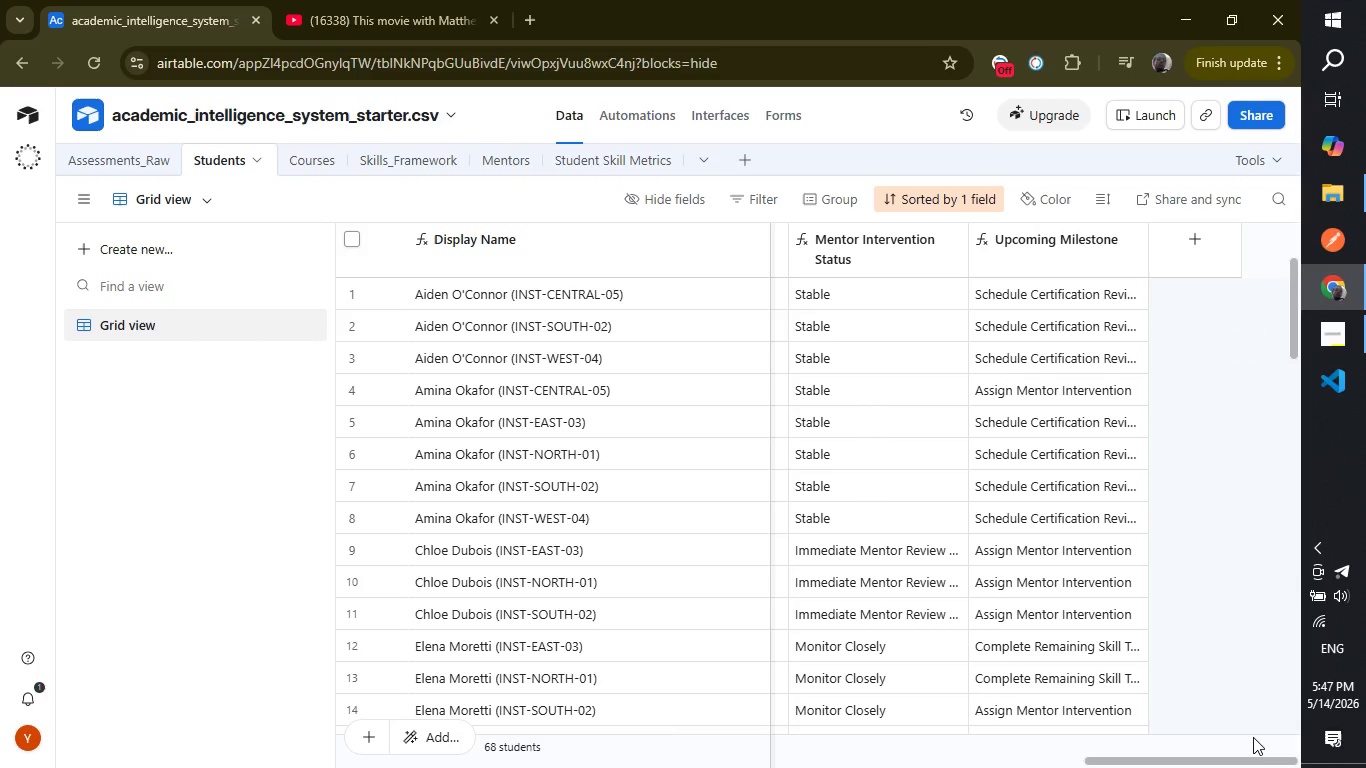 
wait(57.91)
 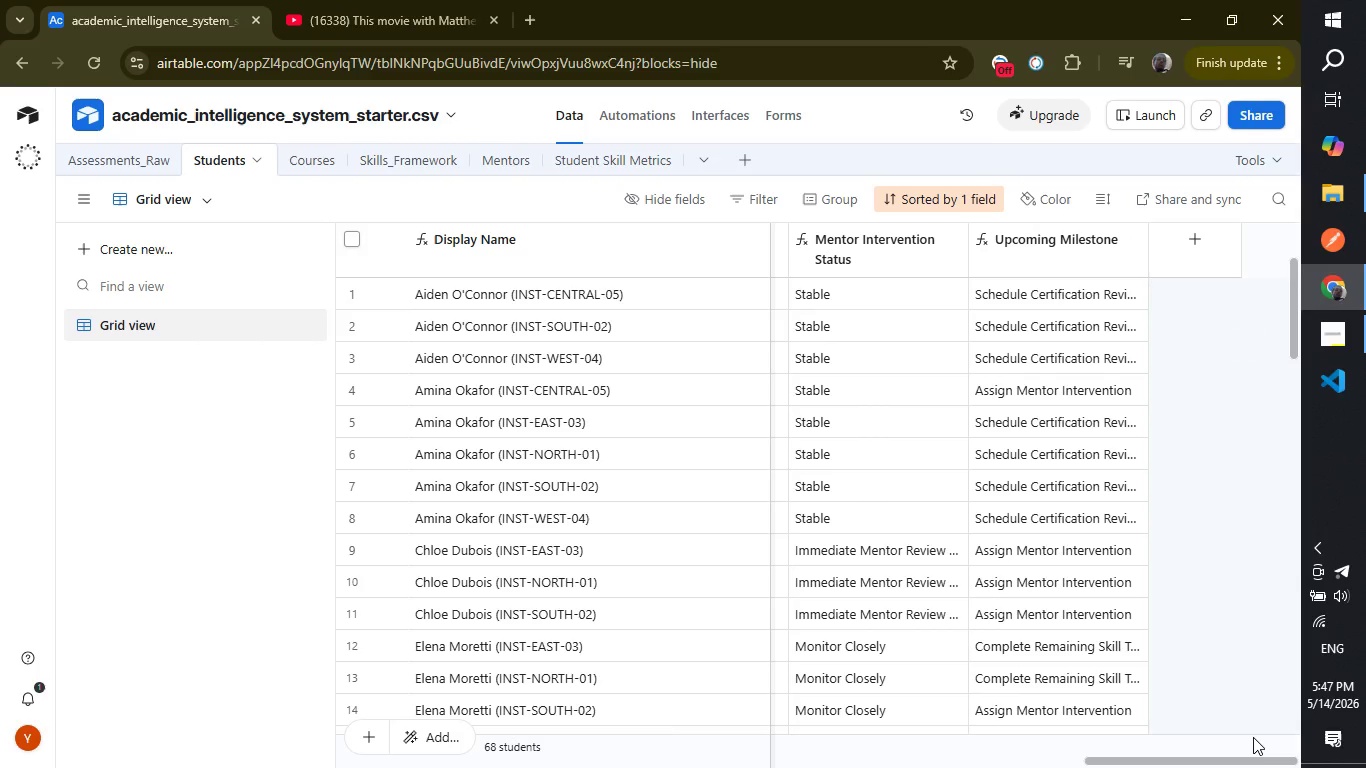 
left_click([1187, 271])
 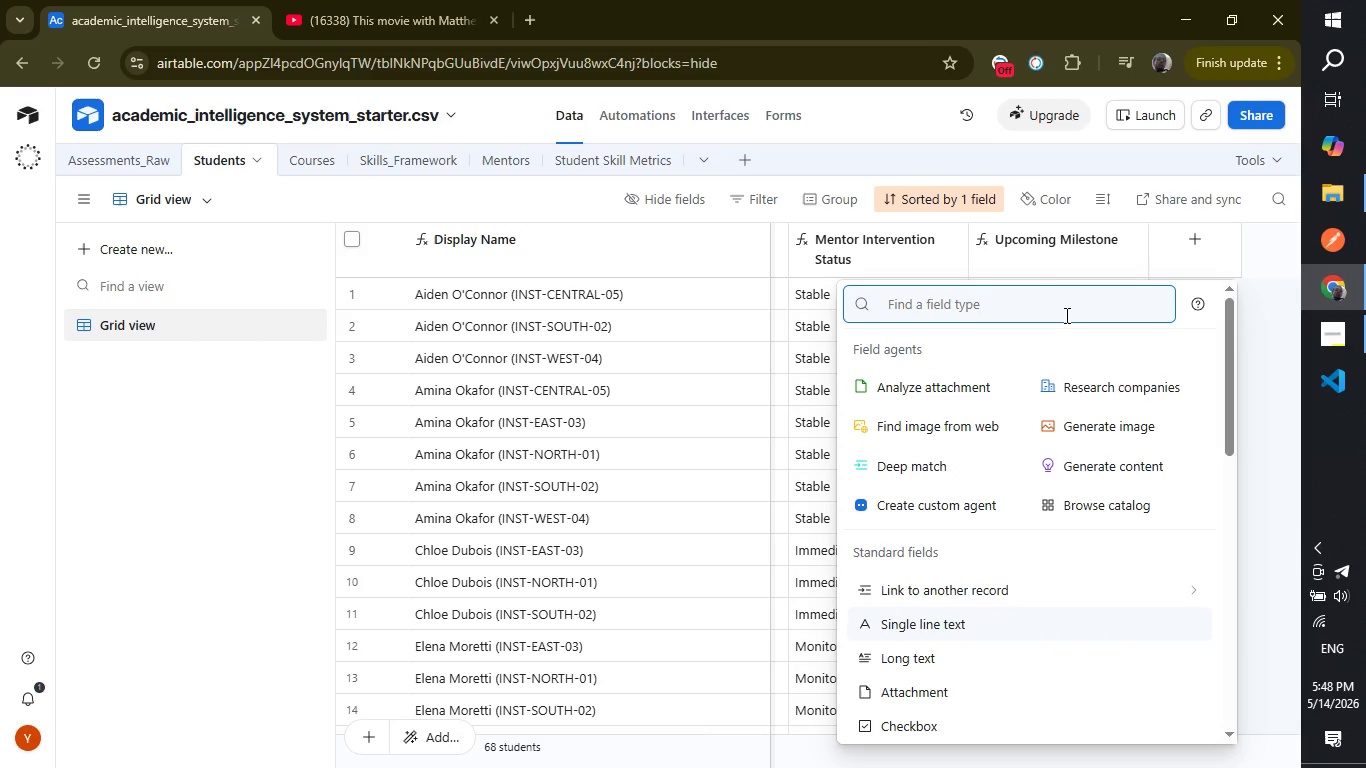 
type(form)
 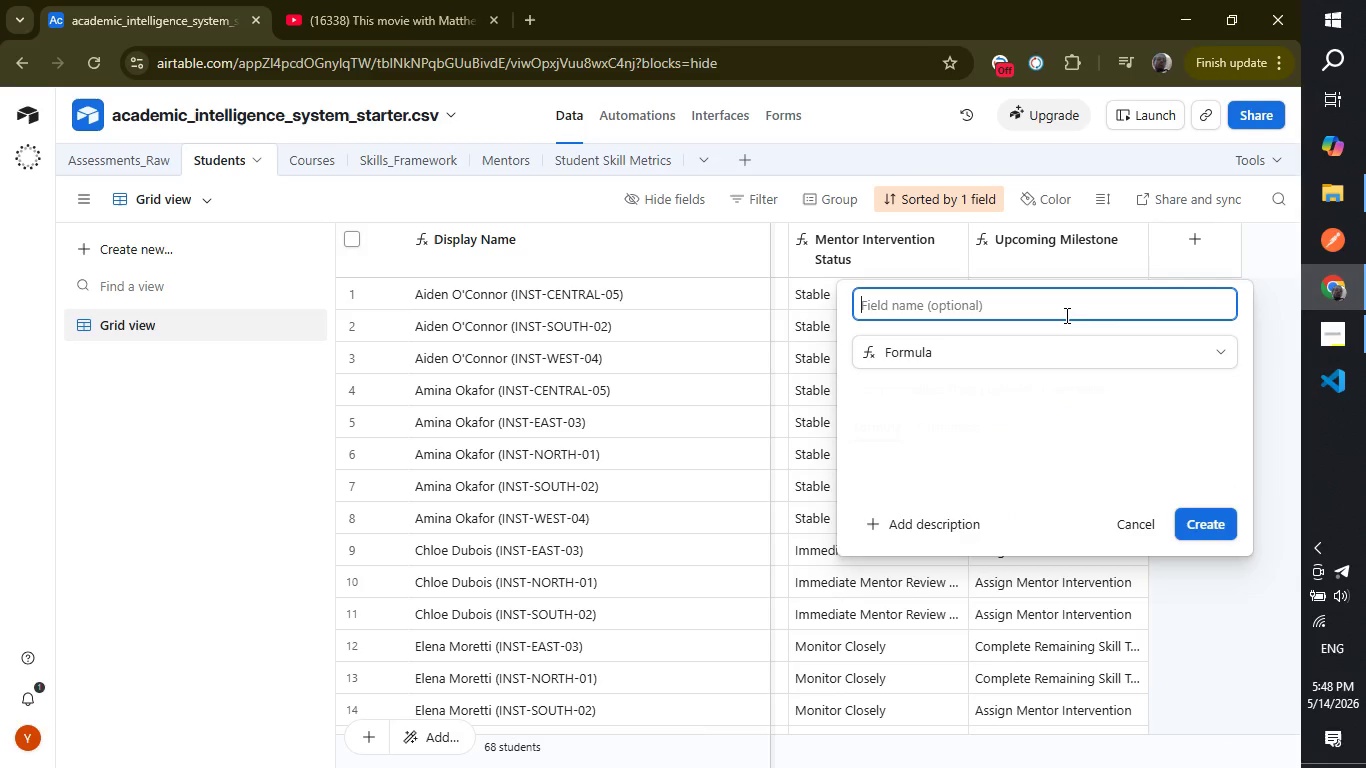 
key(Enter)
 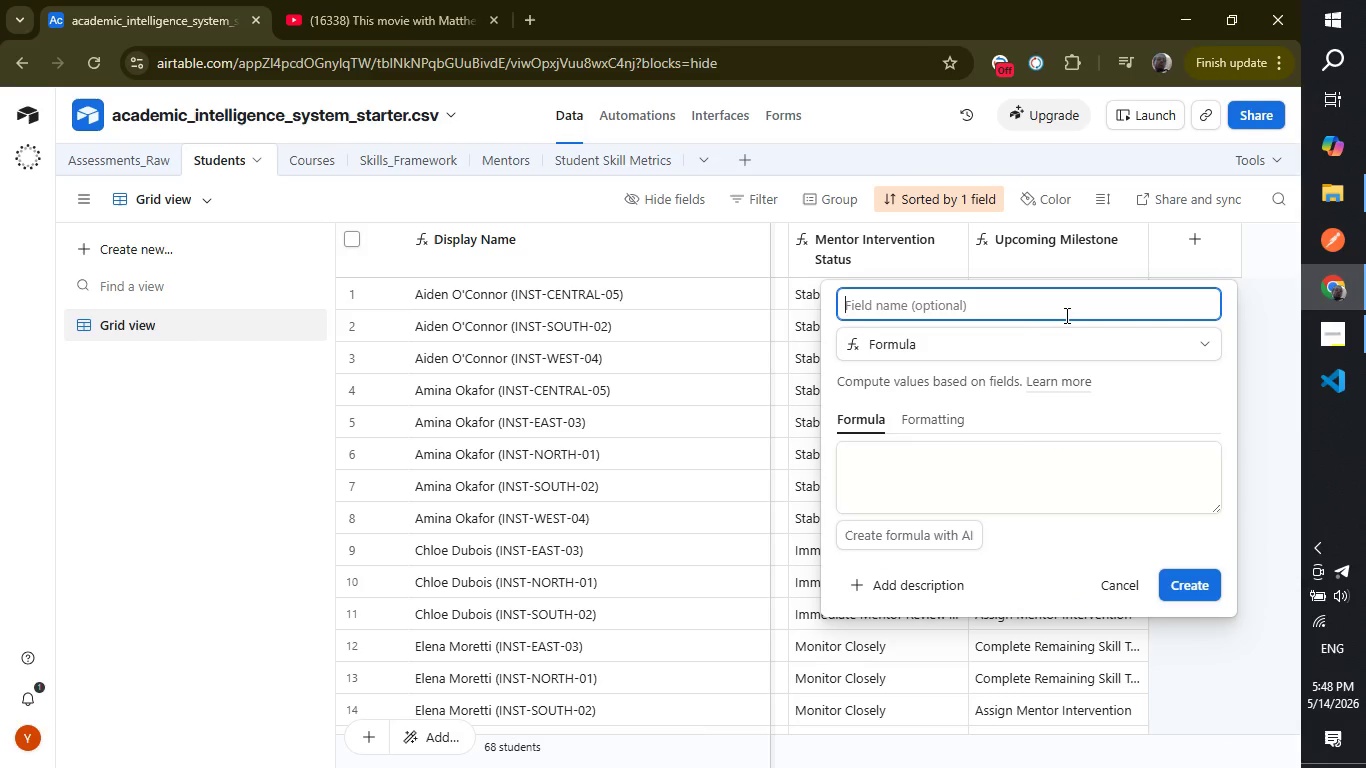 
type(Student Performance Band)
 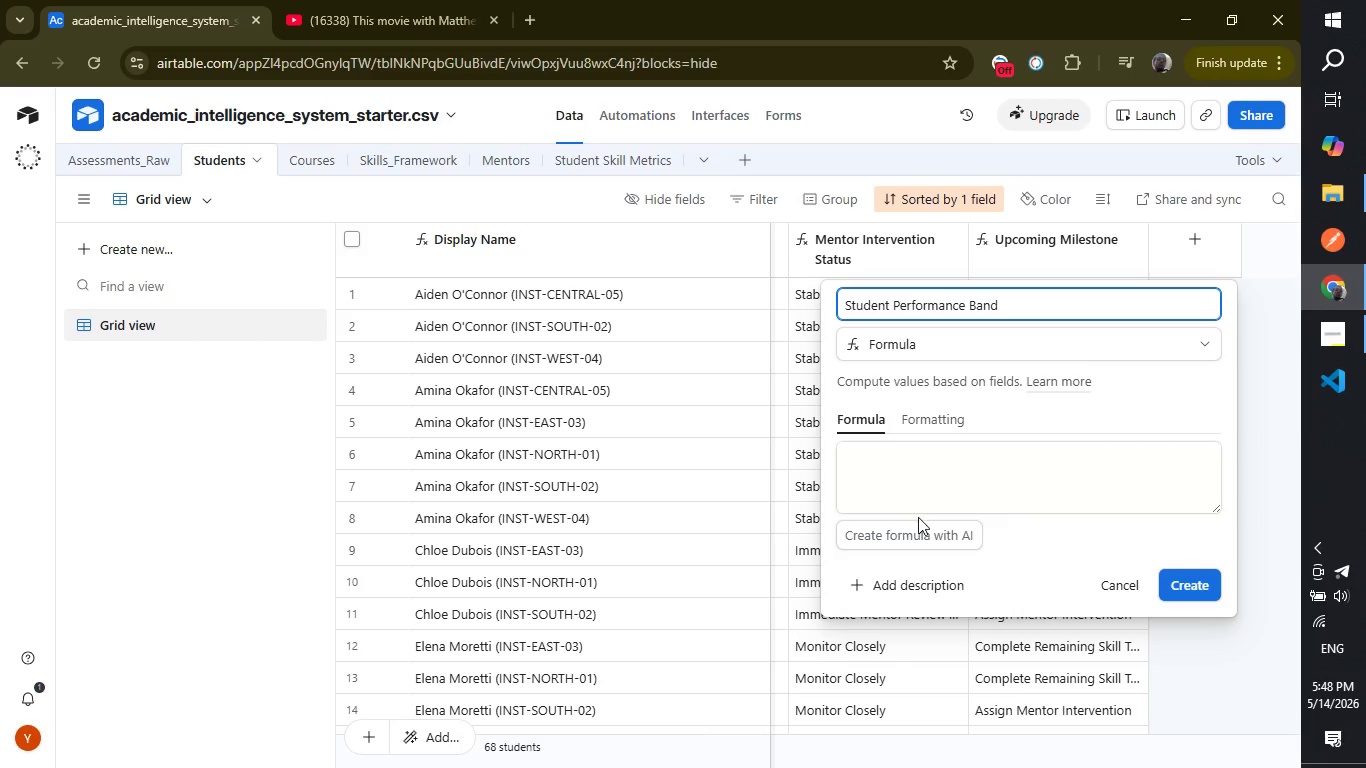 
left_click([924, 482])
 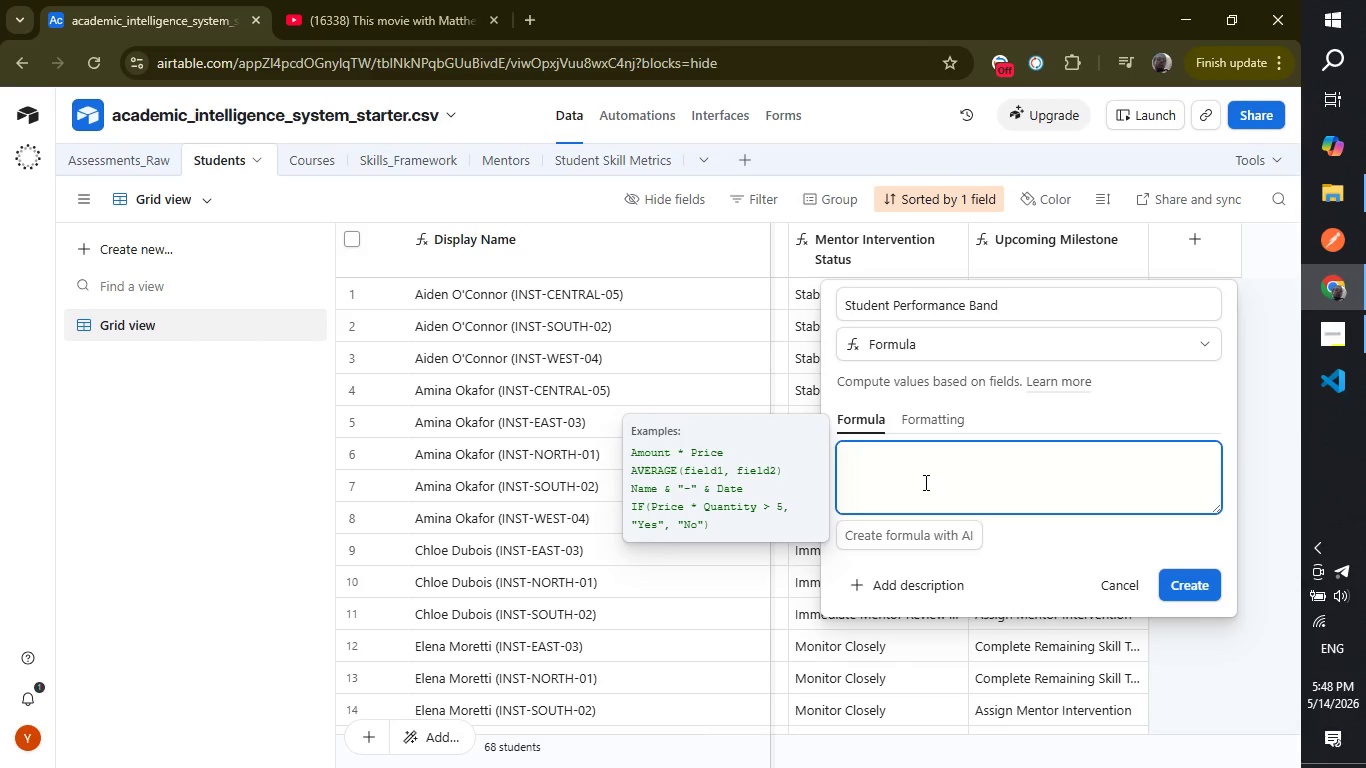 
type(if)
 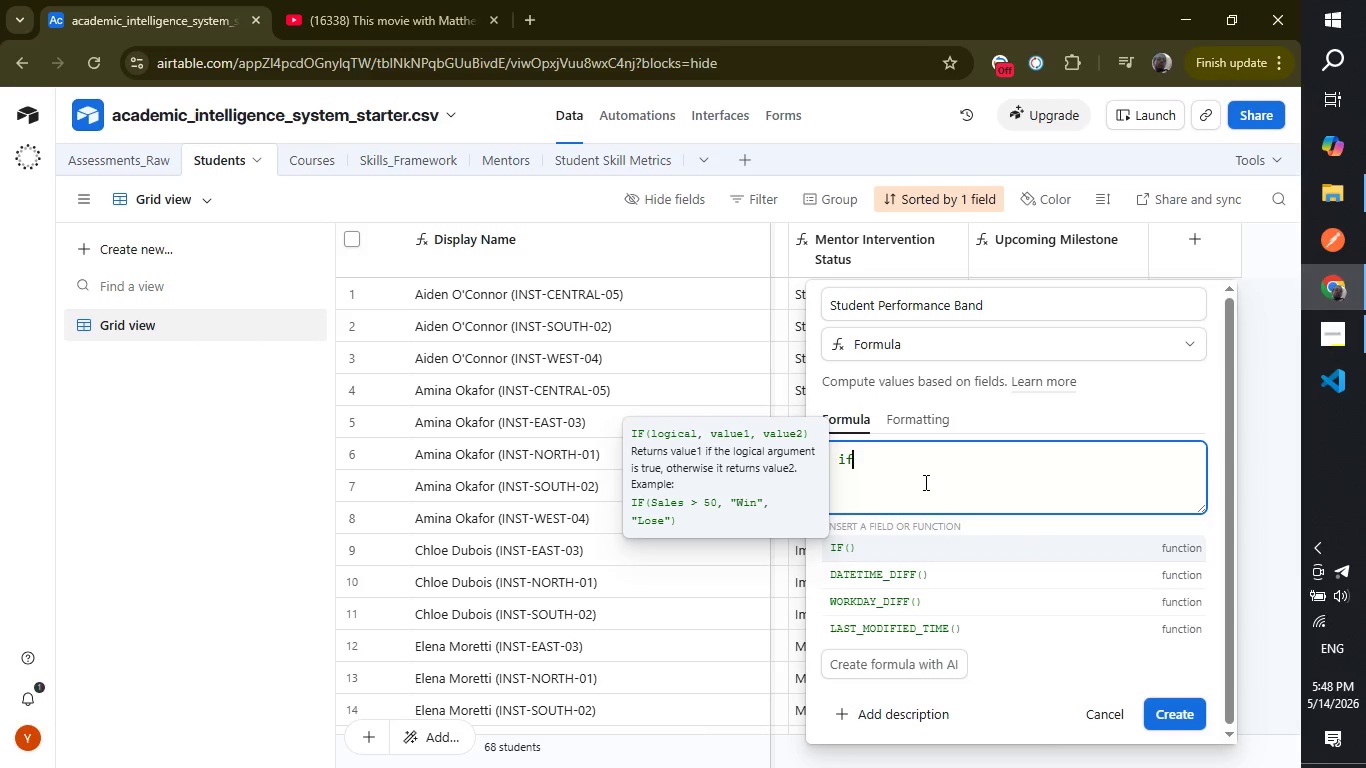 
key(Enter)
 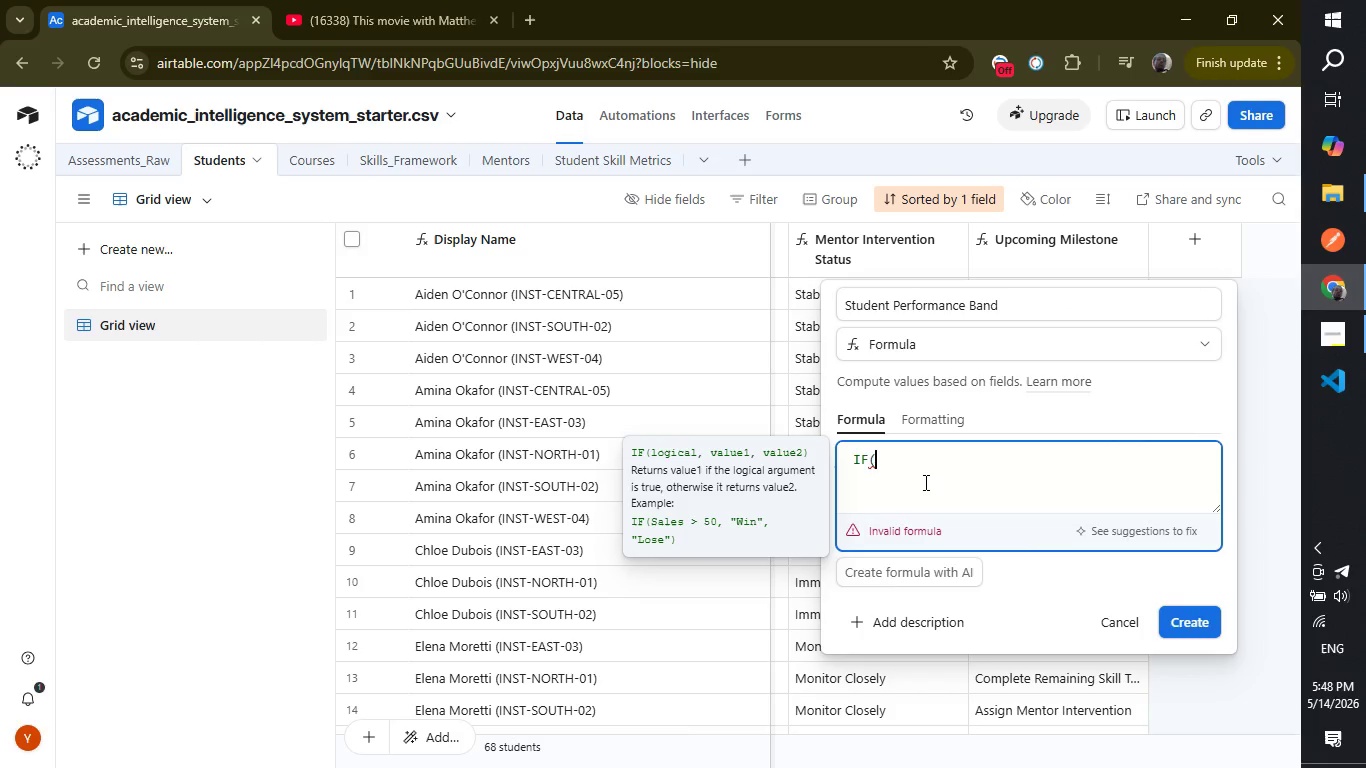 
key(Enter)
 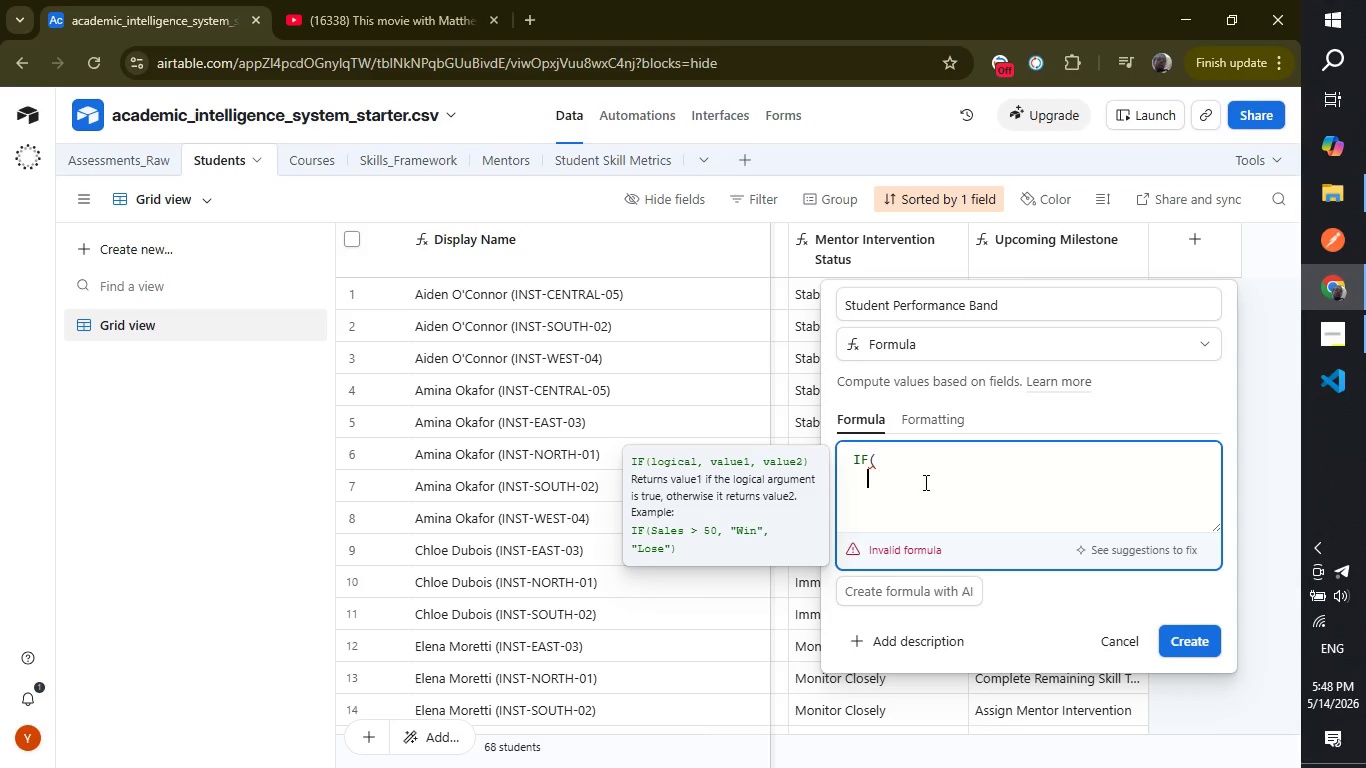 
type(overall)
 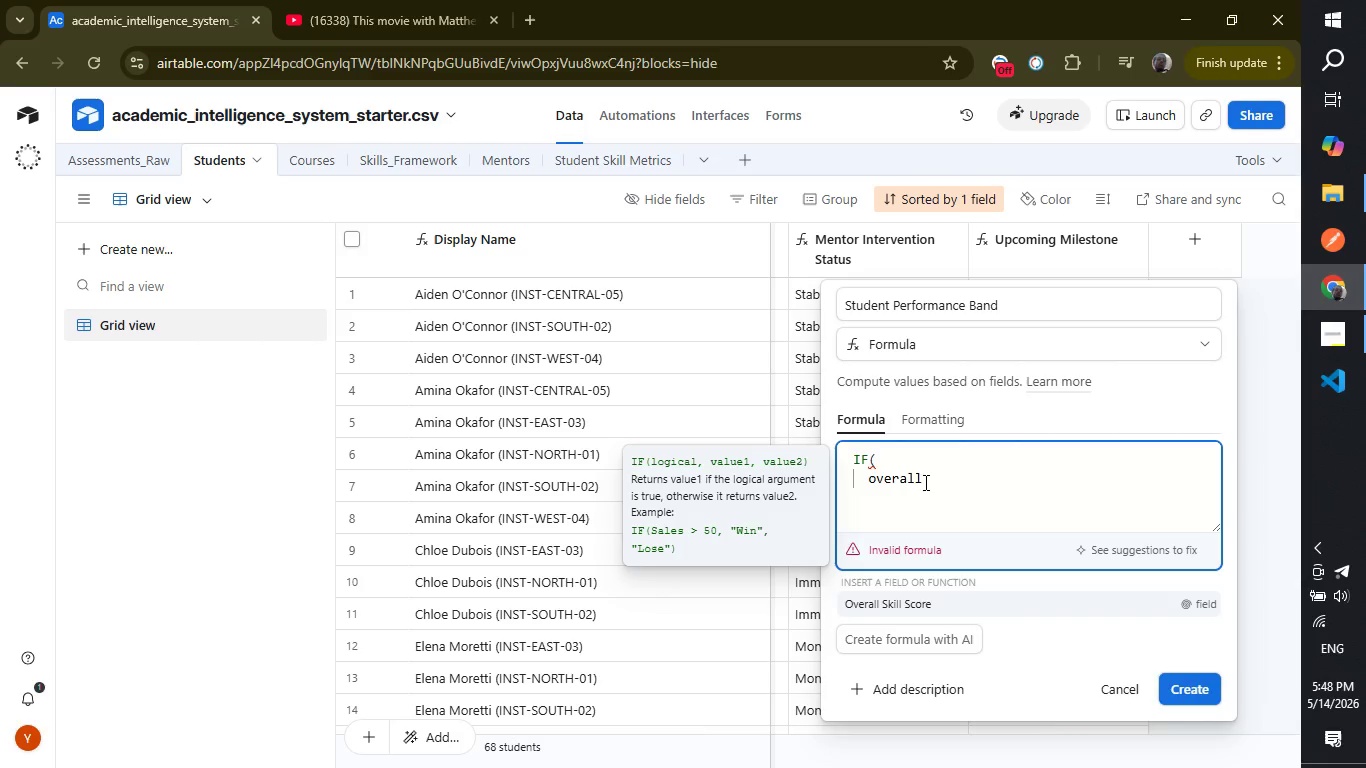 
key(Enter)
 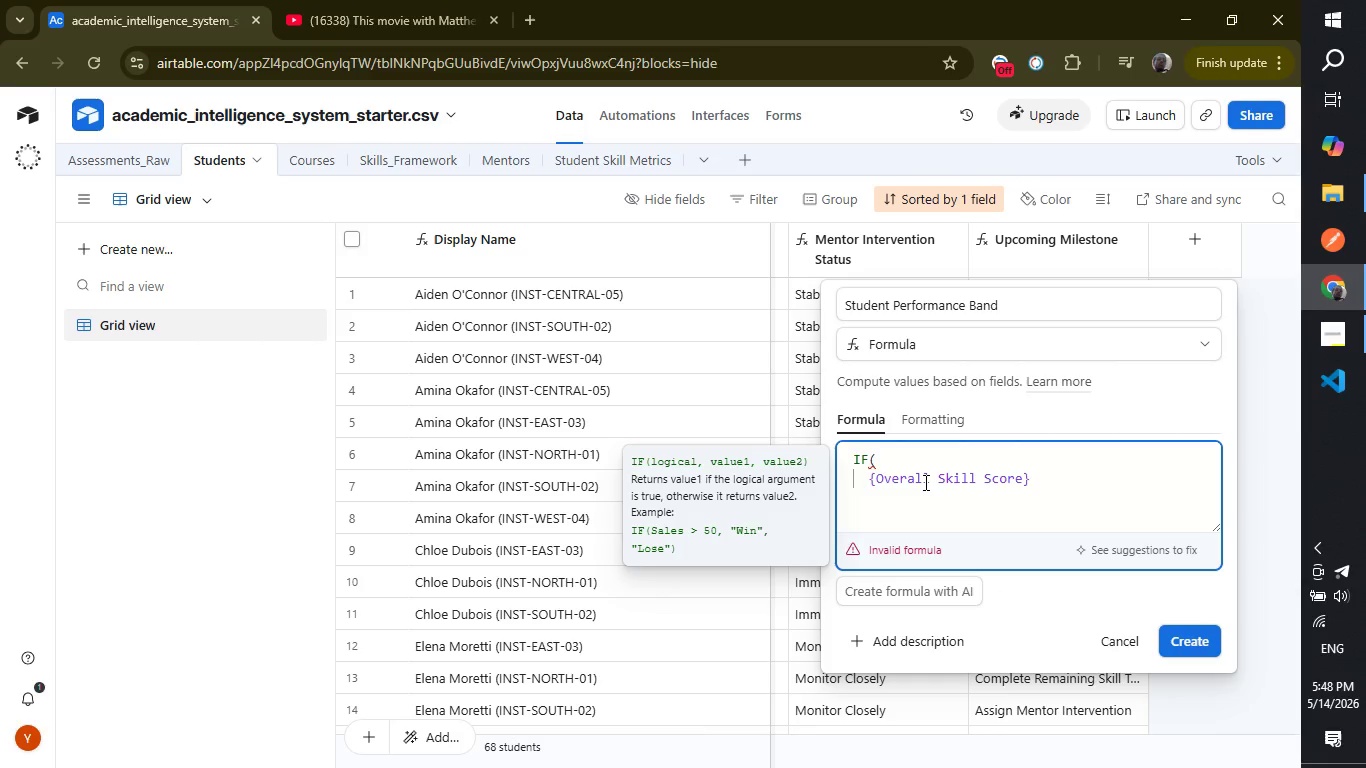 
type(>=90,)
 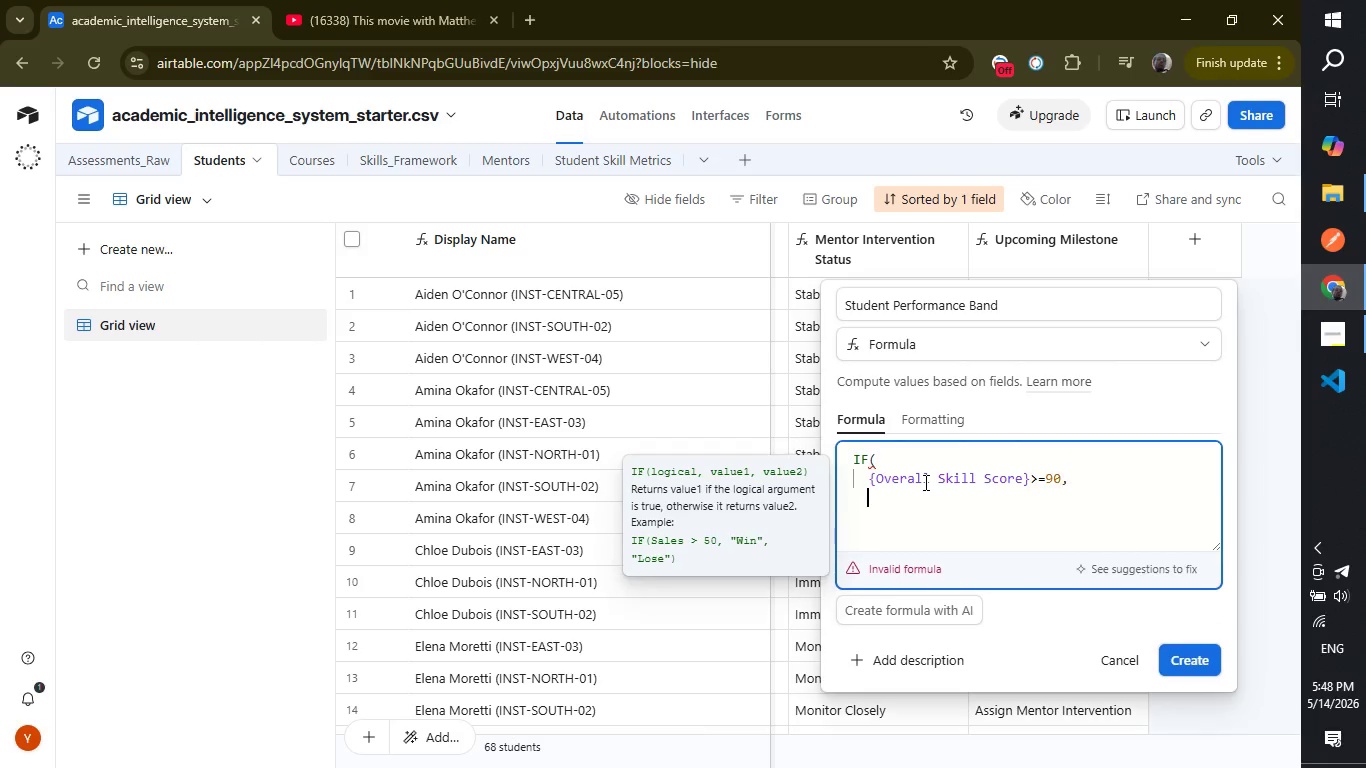 
key(Enter)
 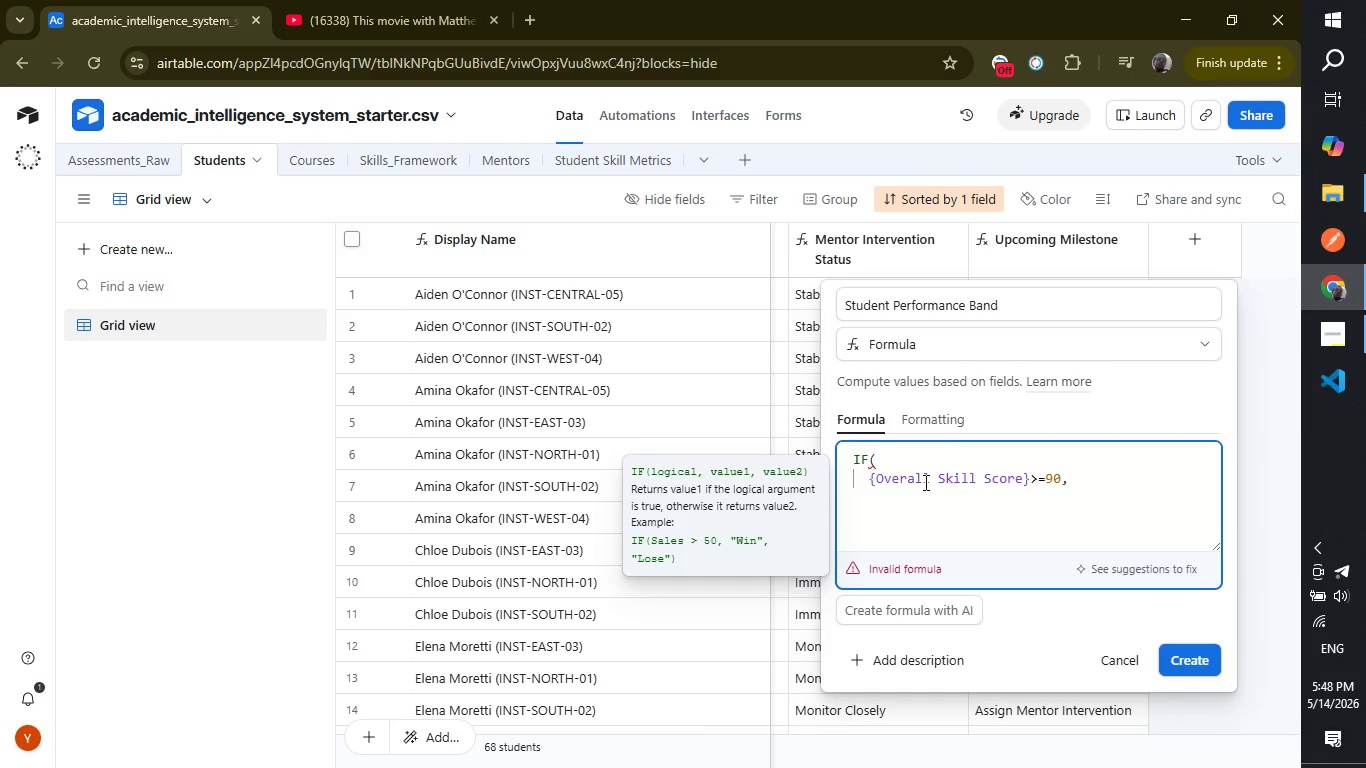 
type("Elite Performer)
 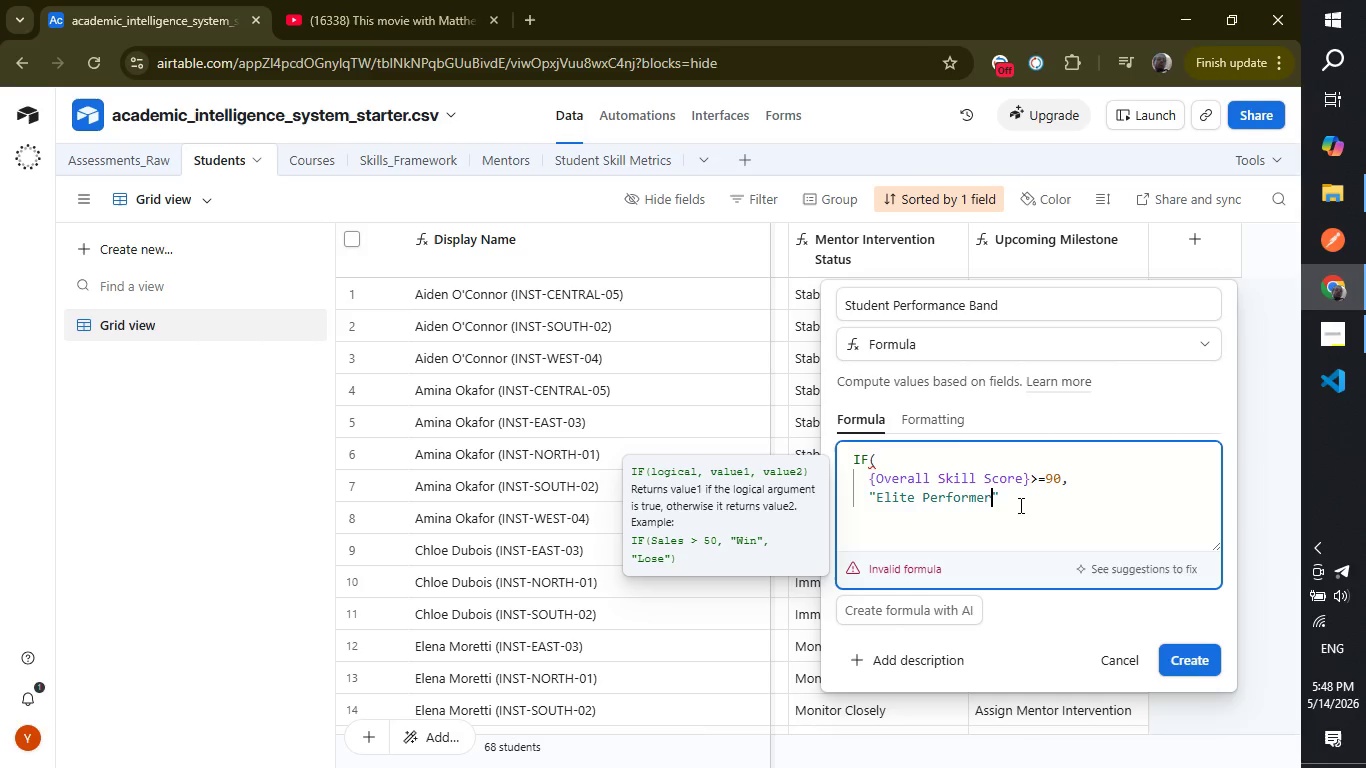 
left_click([1020, 502])
 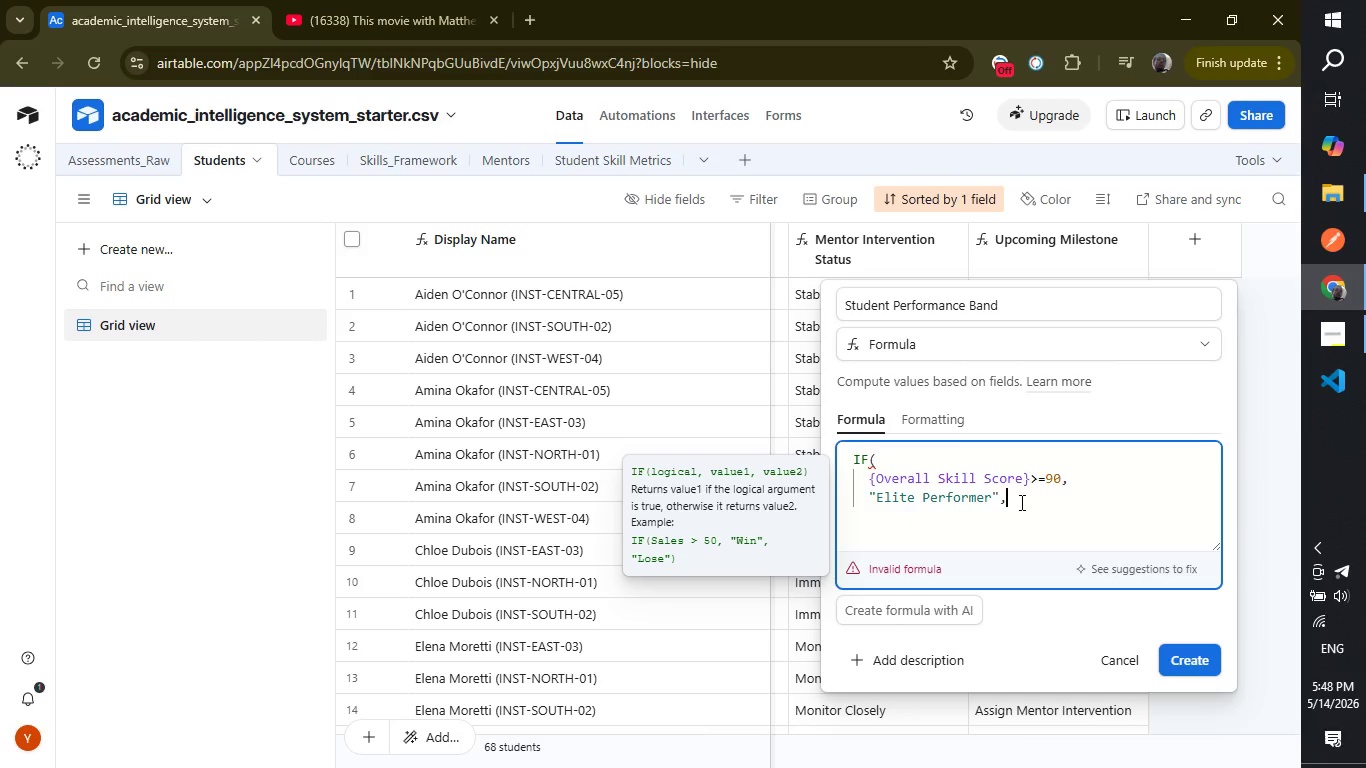 
key(Comma)
 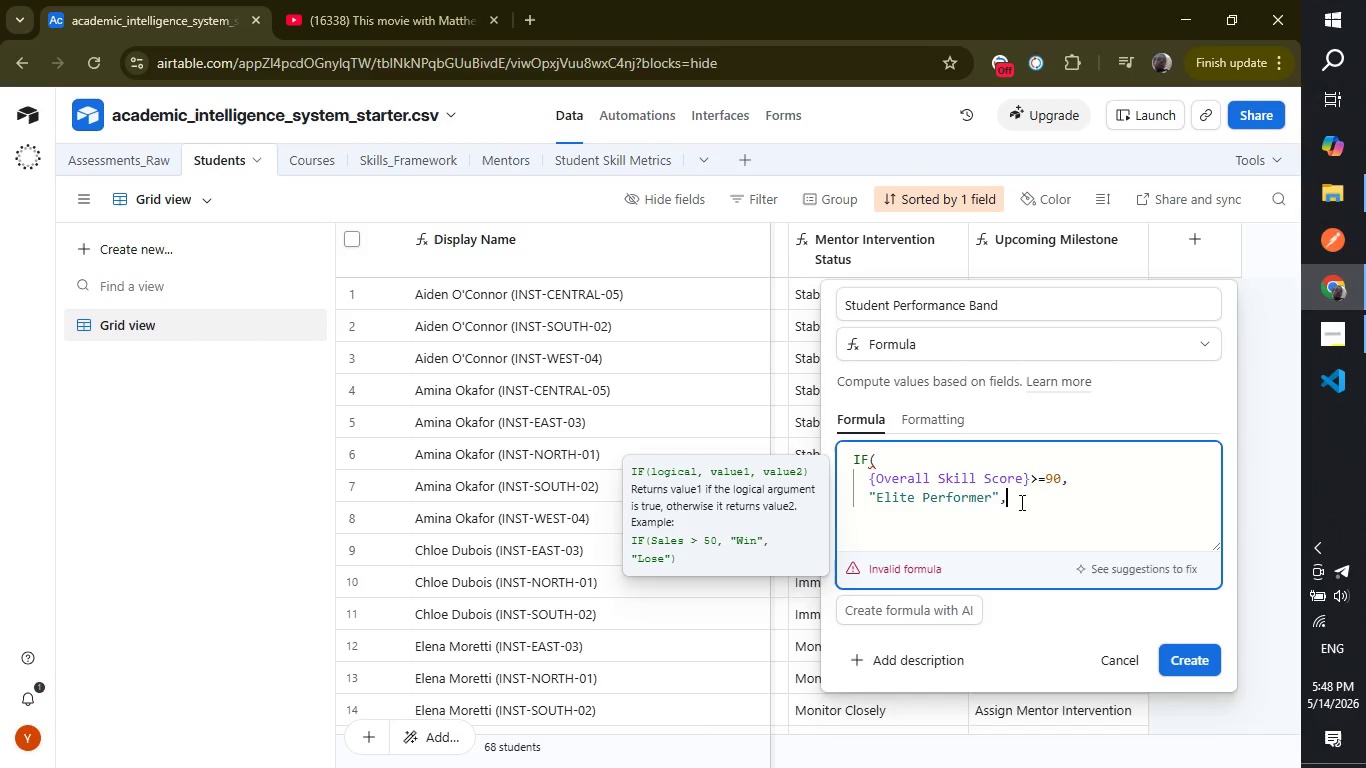 
key(Enter)
 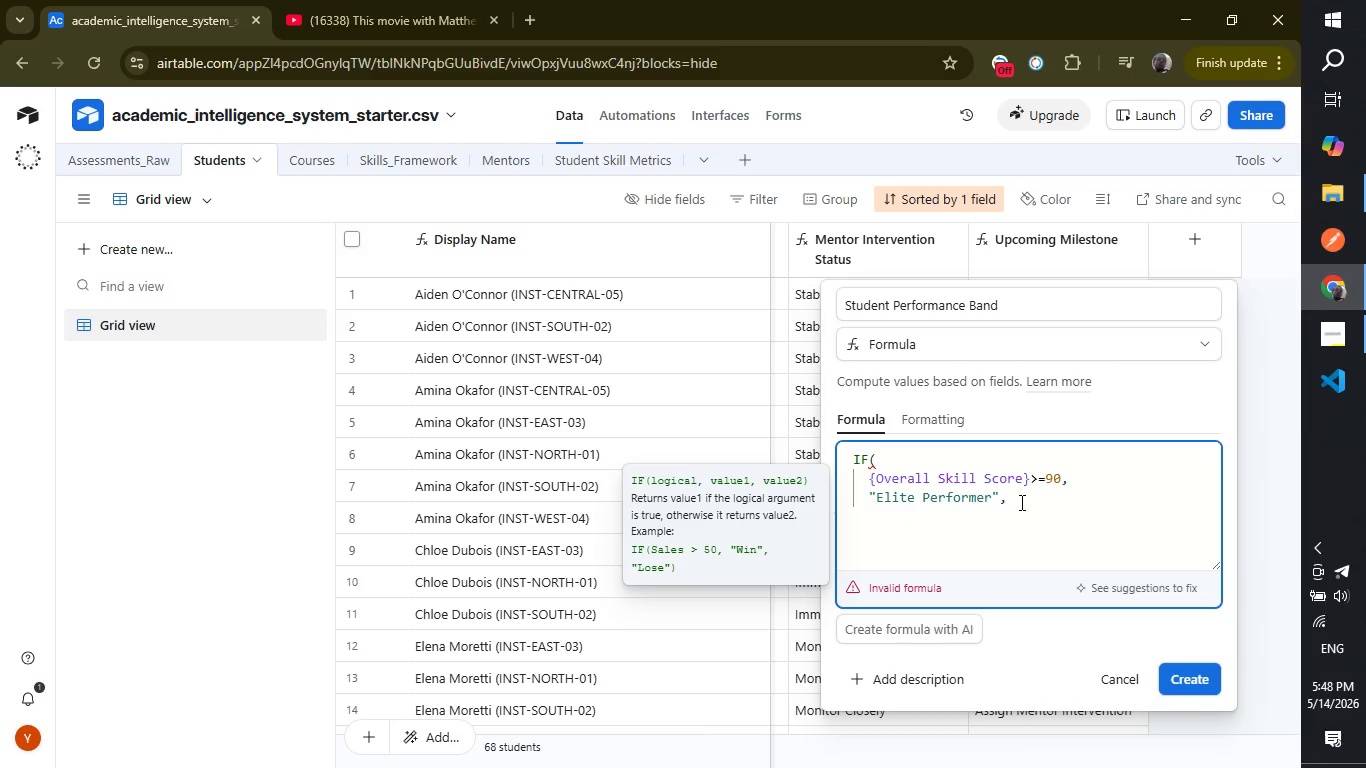 
type(if)
 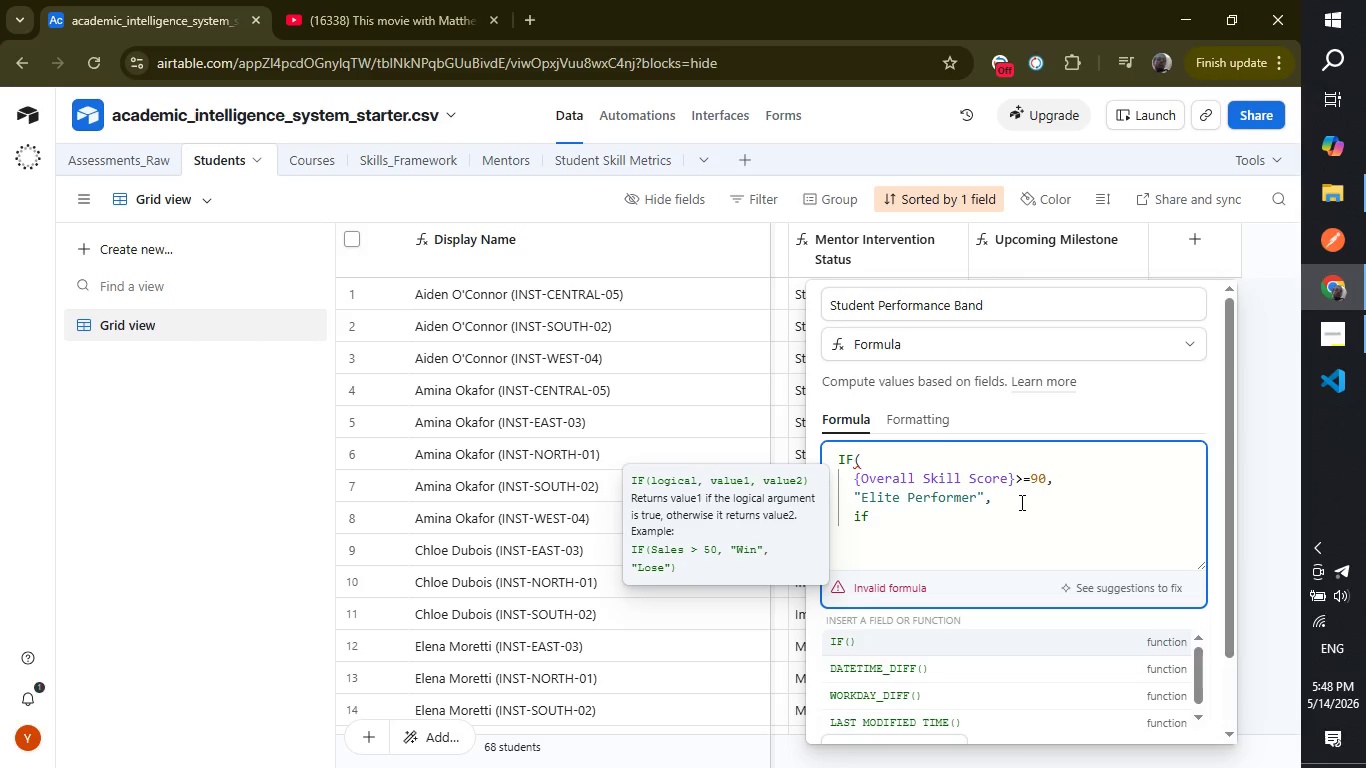 
key(Enter)
 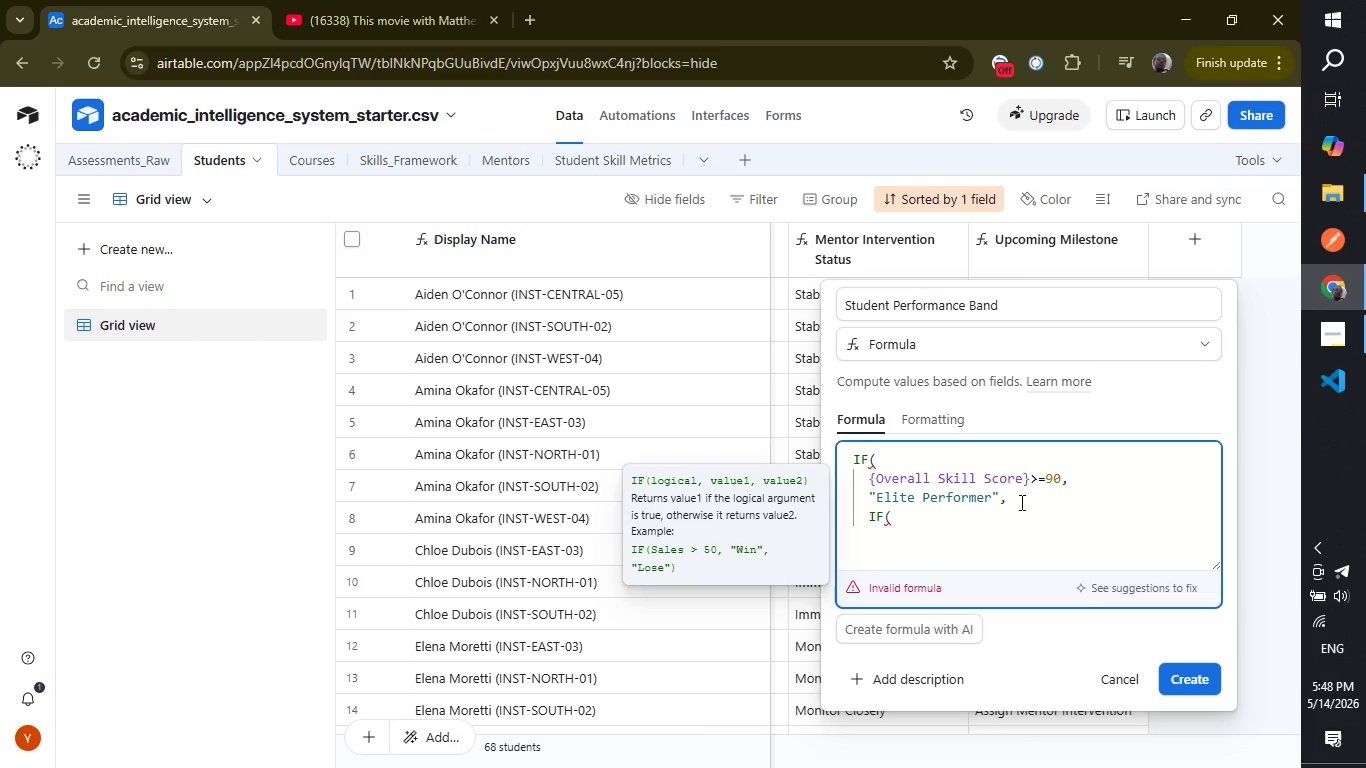 
key(Enter)
 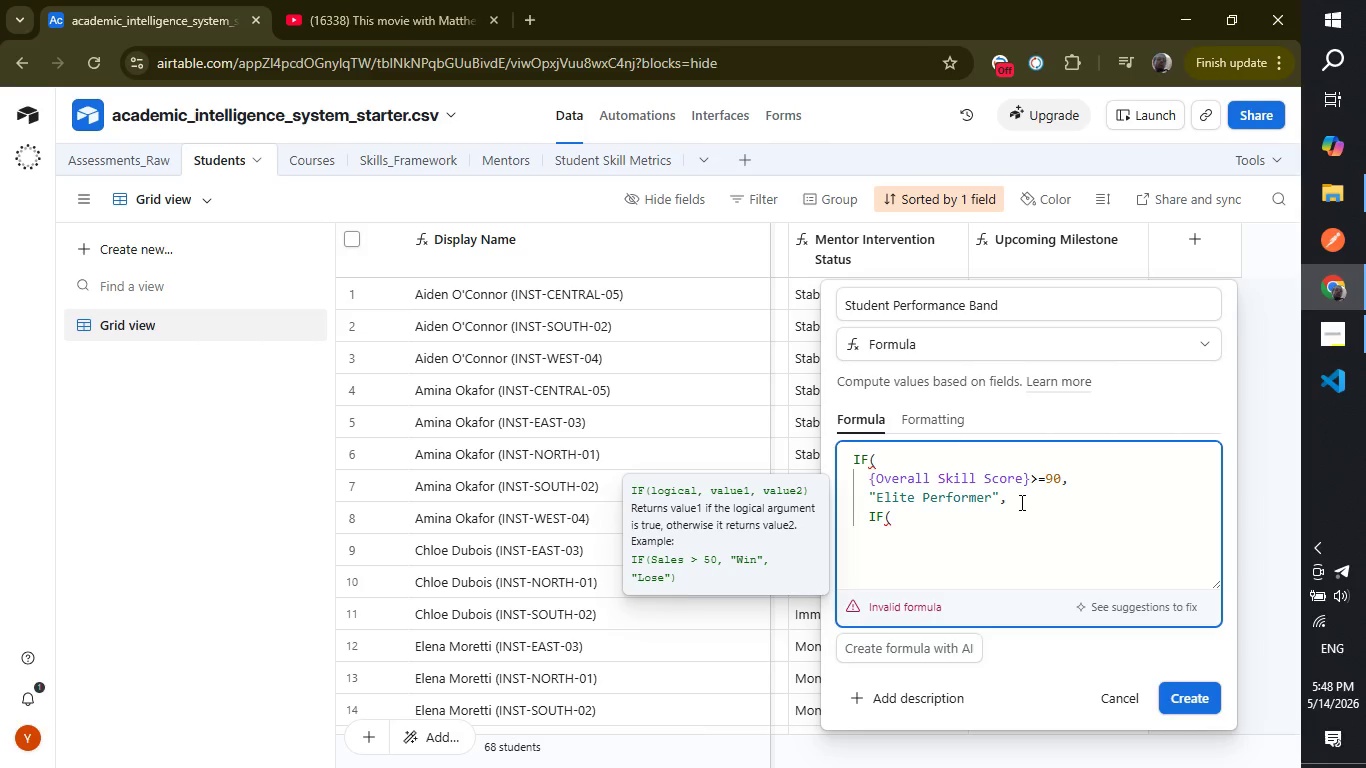 
type(overall)
 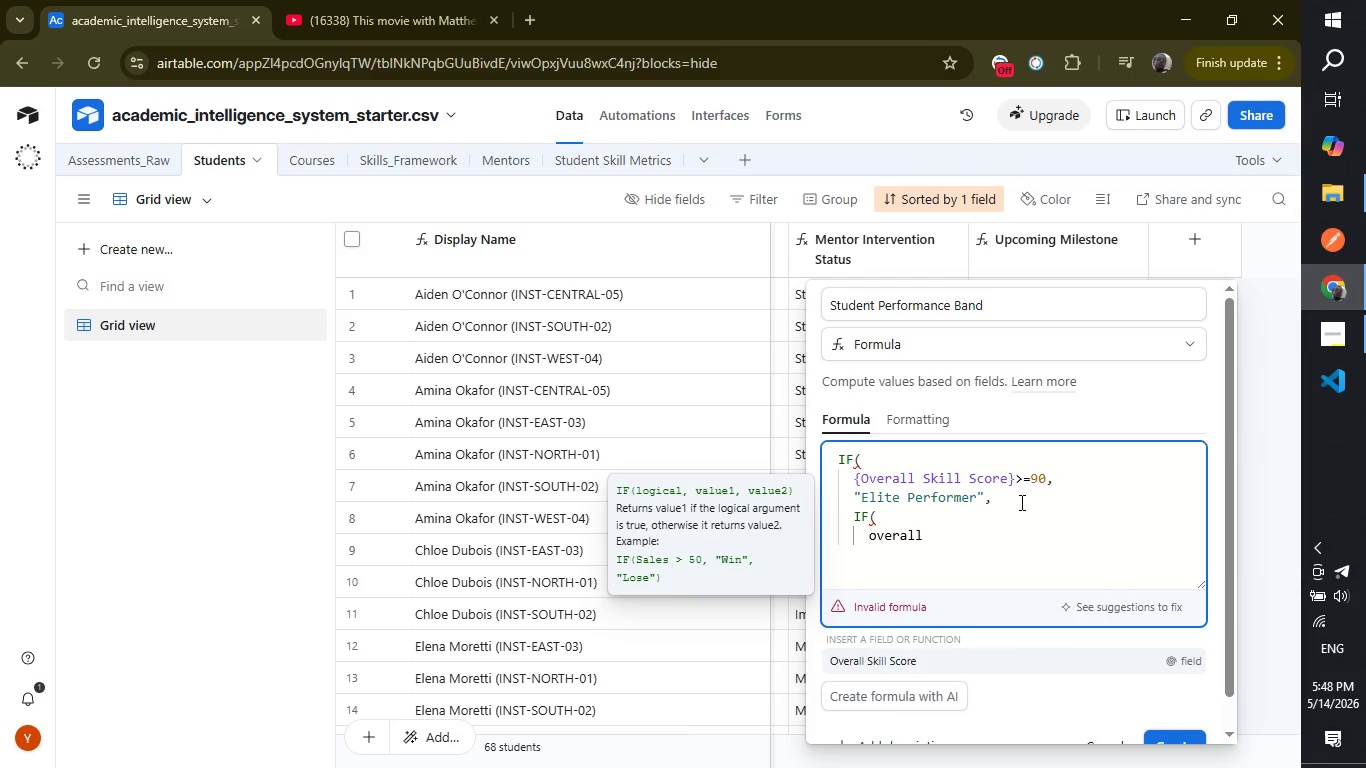 
key(Enter)
 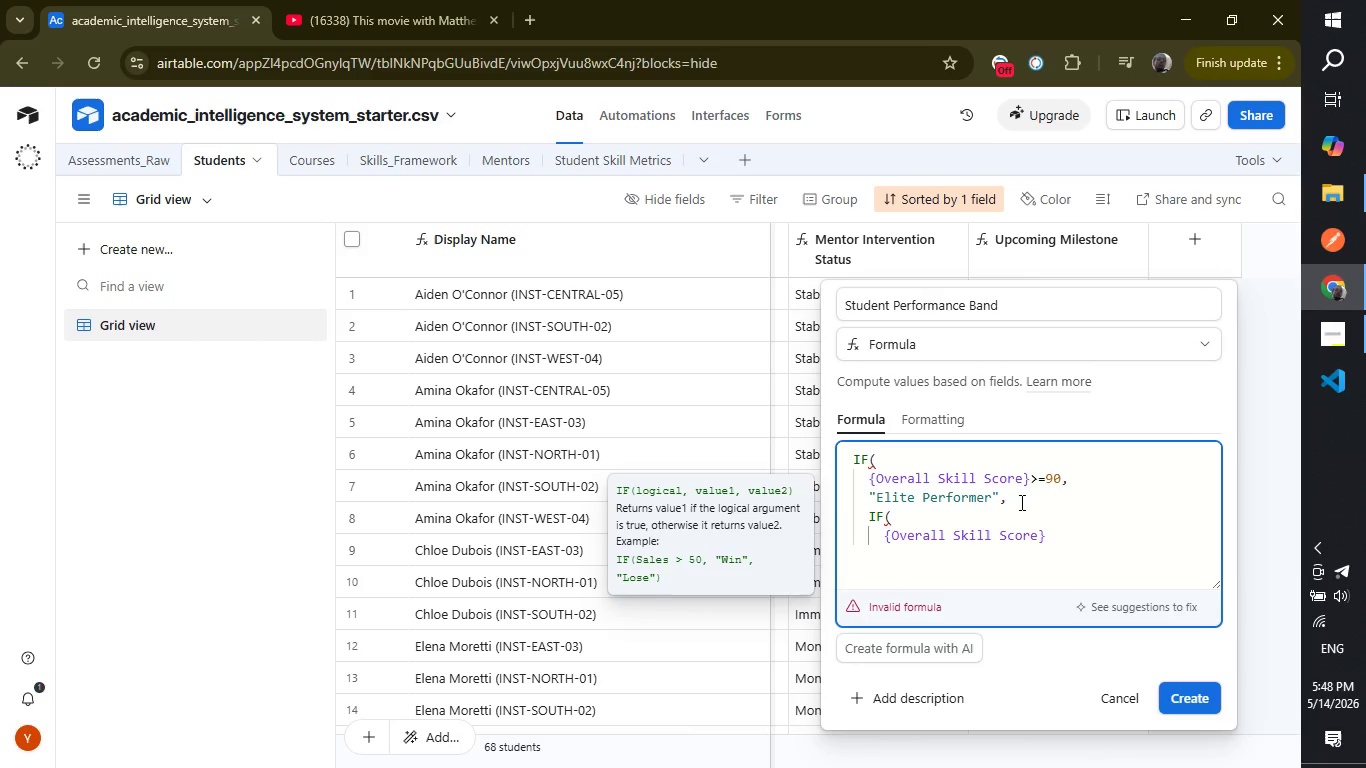 
type(>=75,)
 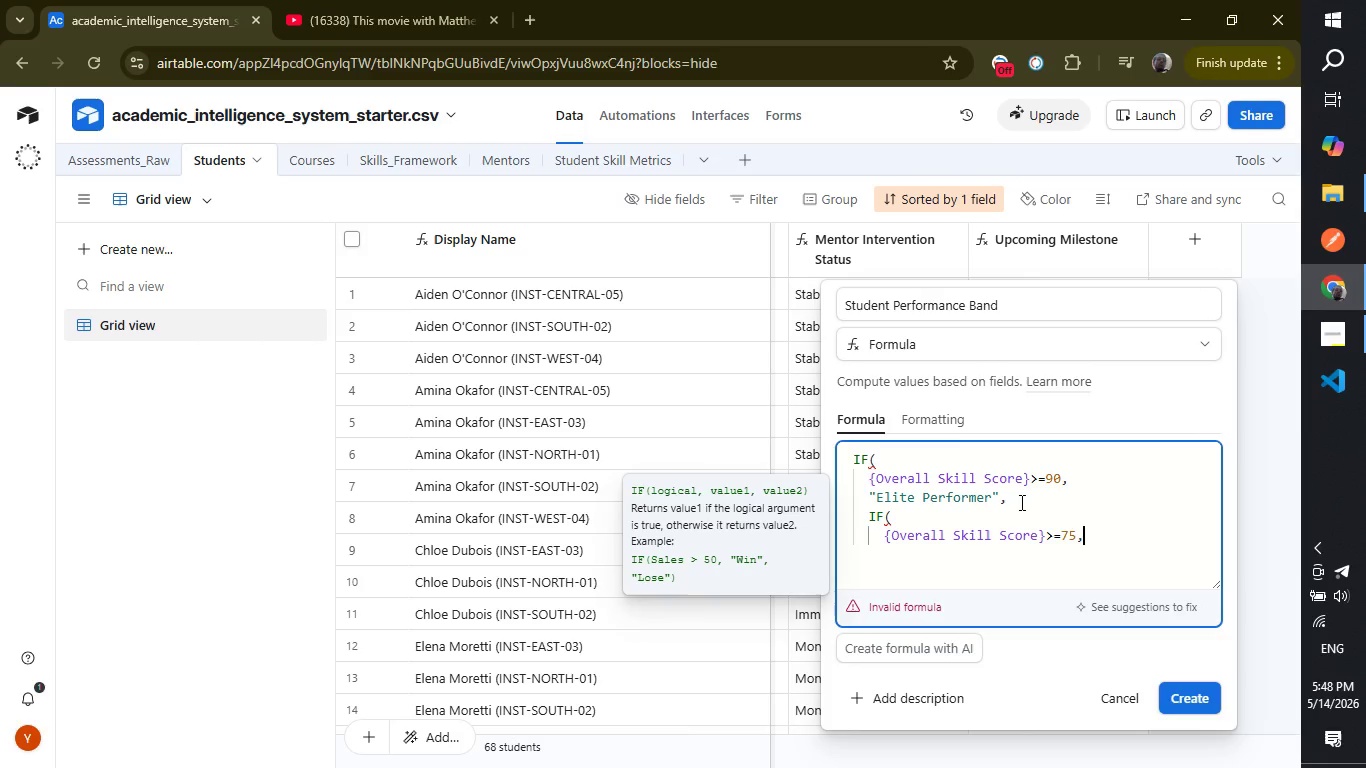 
key(Enter)
 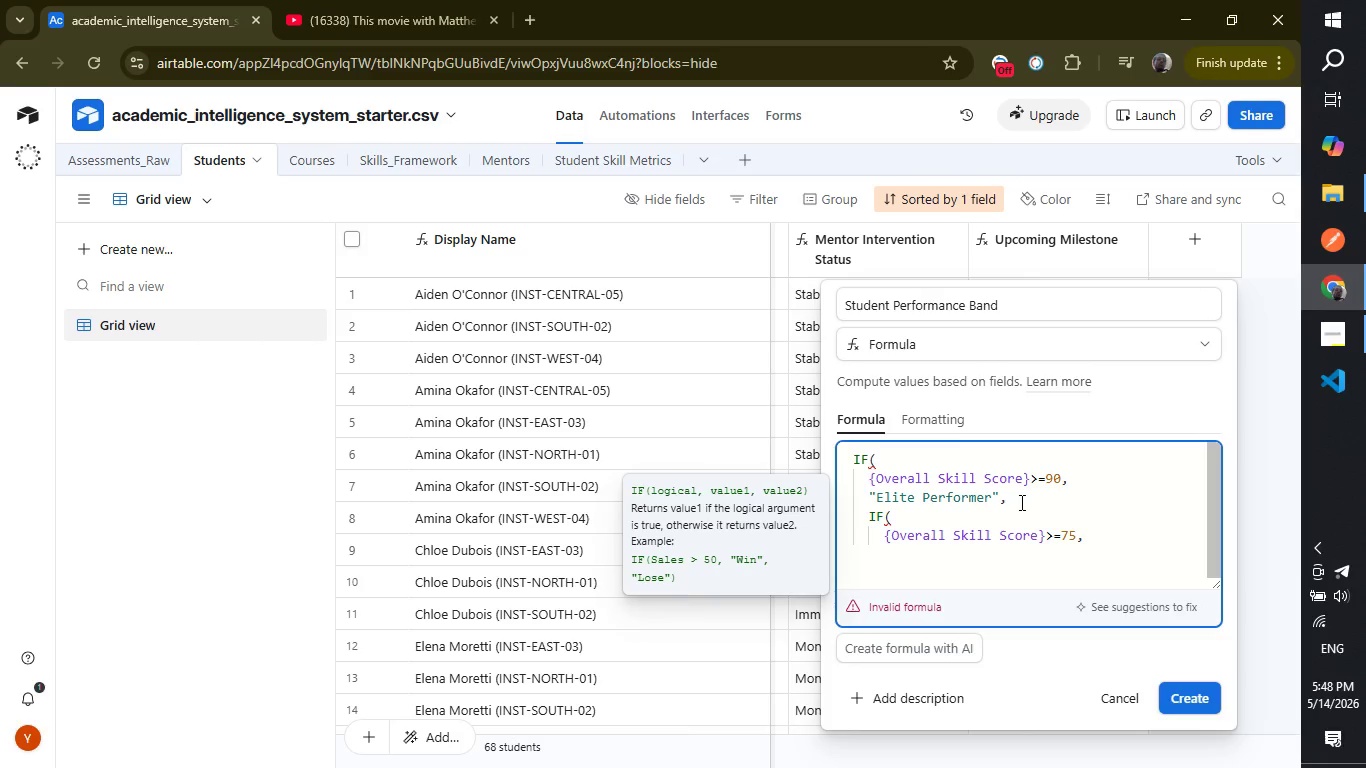 
type("Stri)
key(Backspace)
type(ong Pr)
key(Backspace)
type(erformer)
 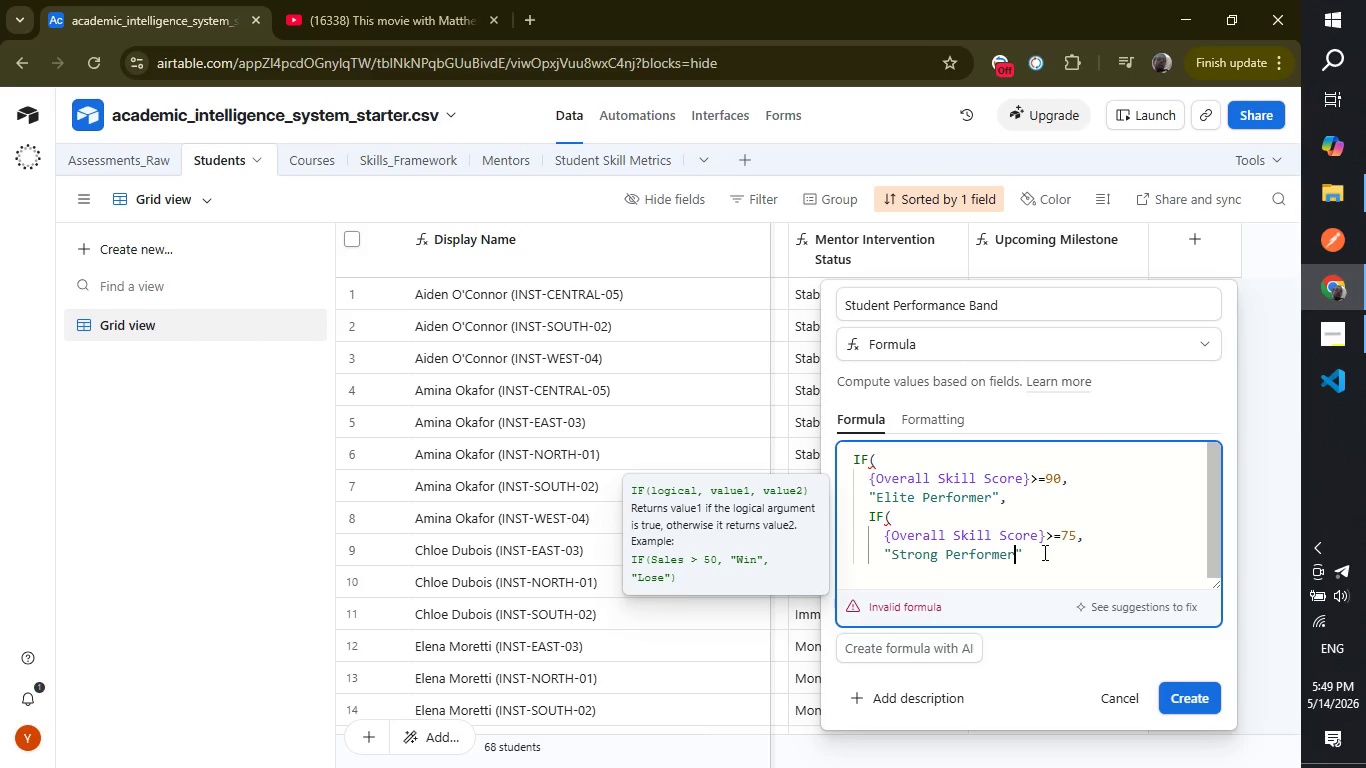 
left_click([1043, 552])
 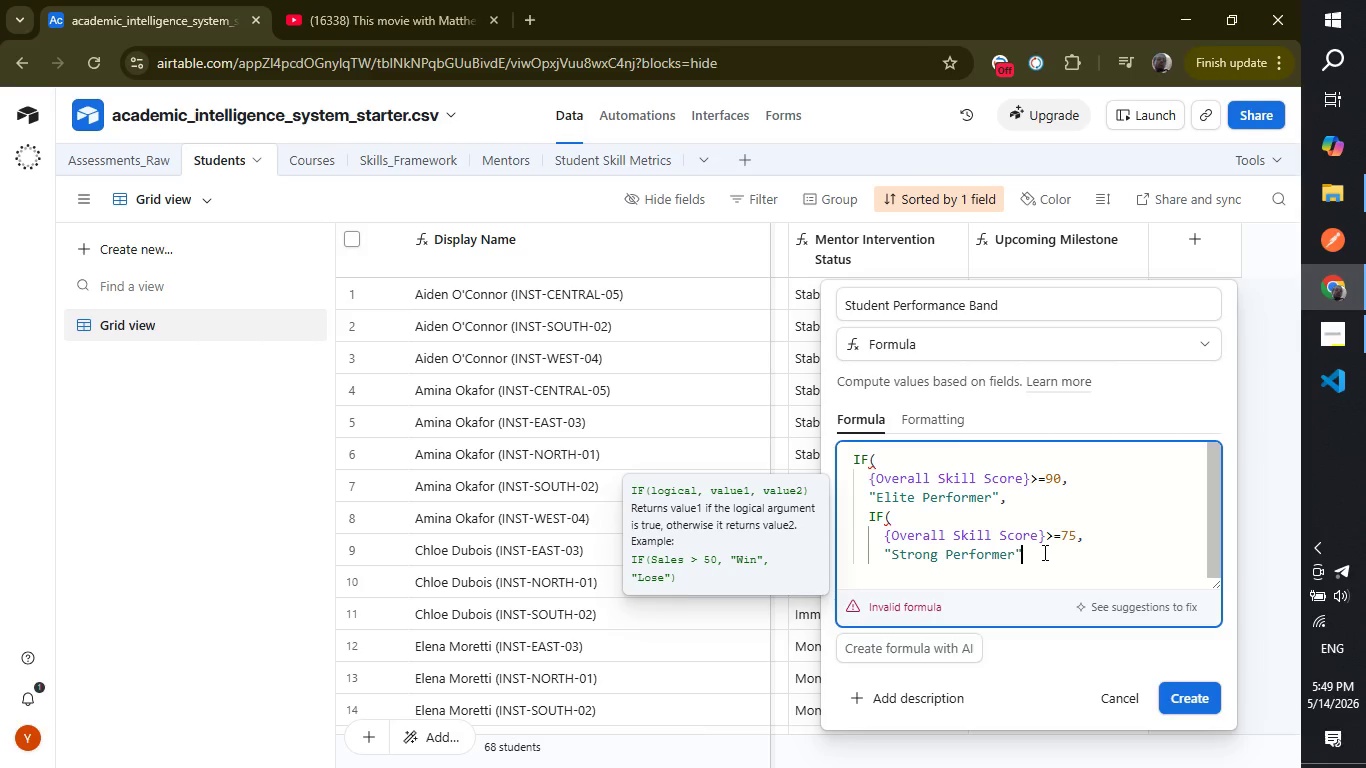 
key(Comma)
 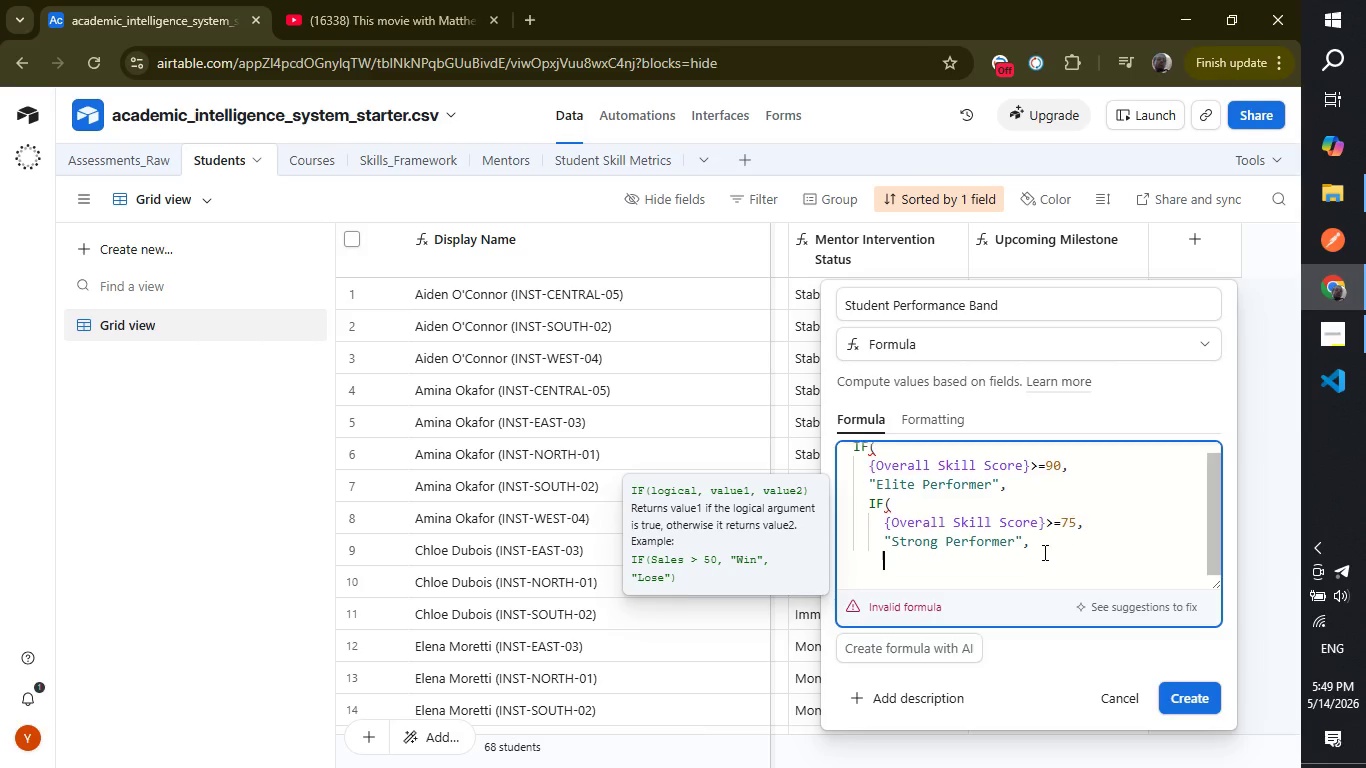 
key(Enter)
 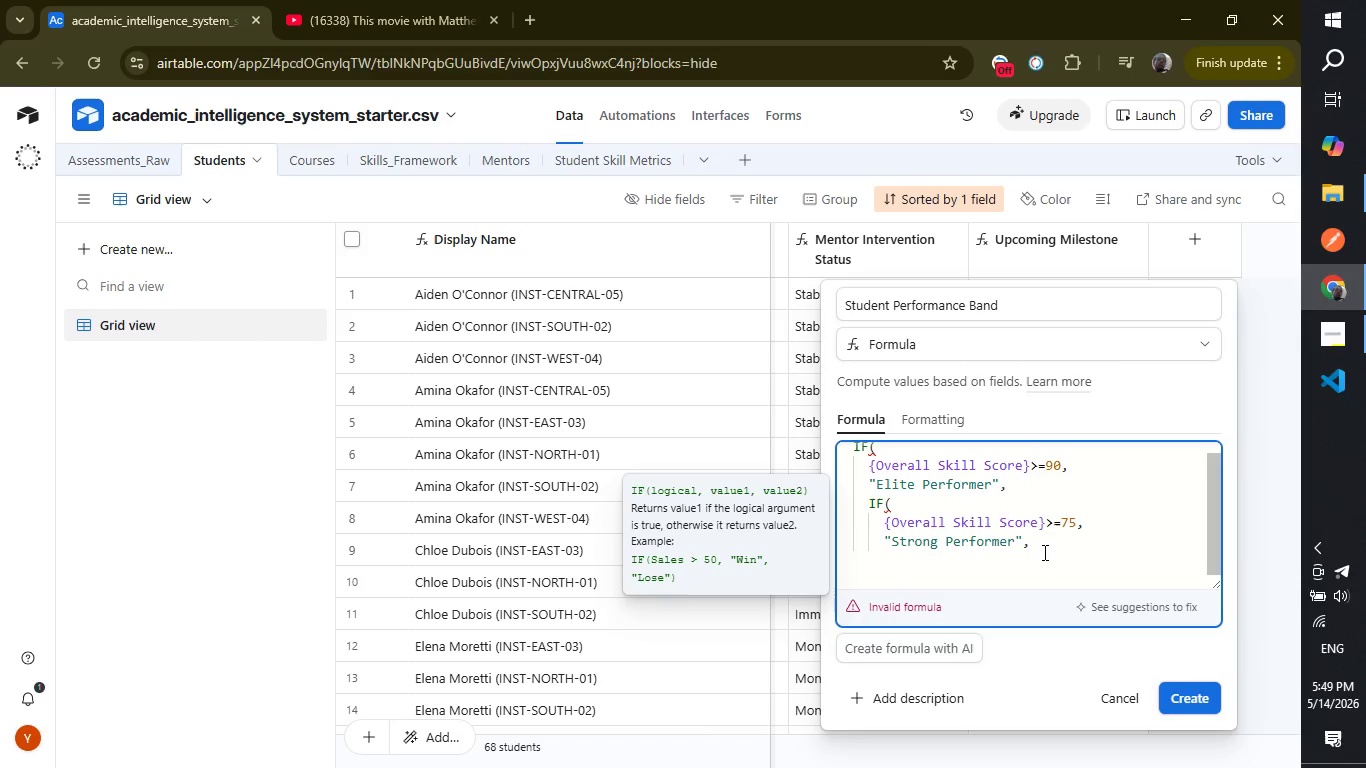 
type(if)
 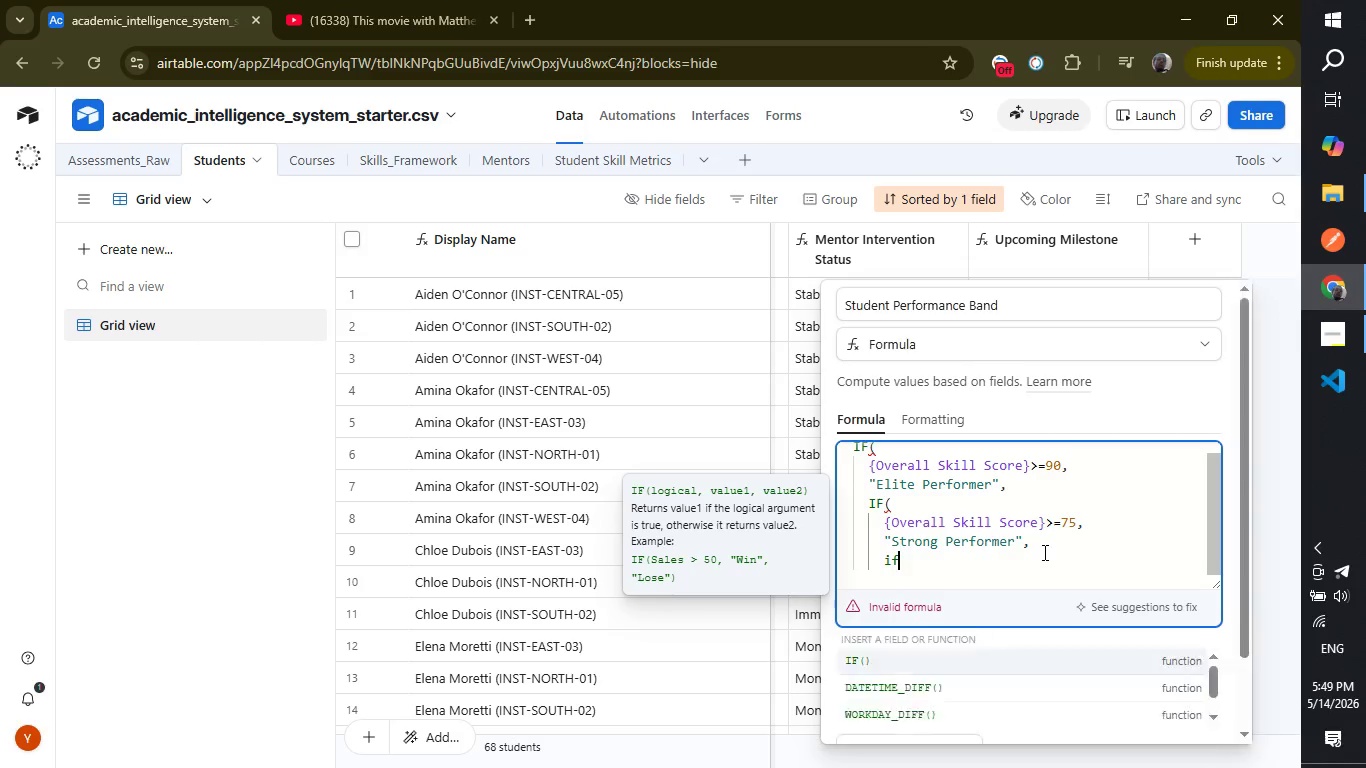 
key(Enter)
 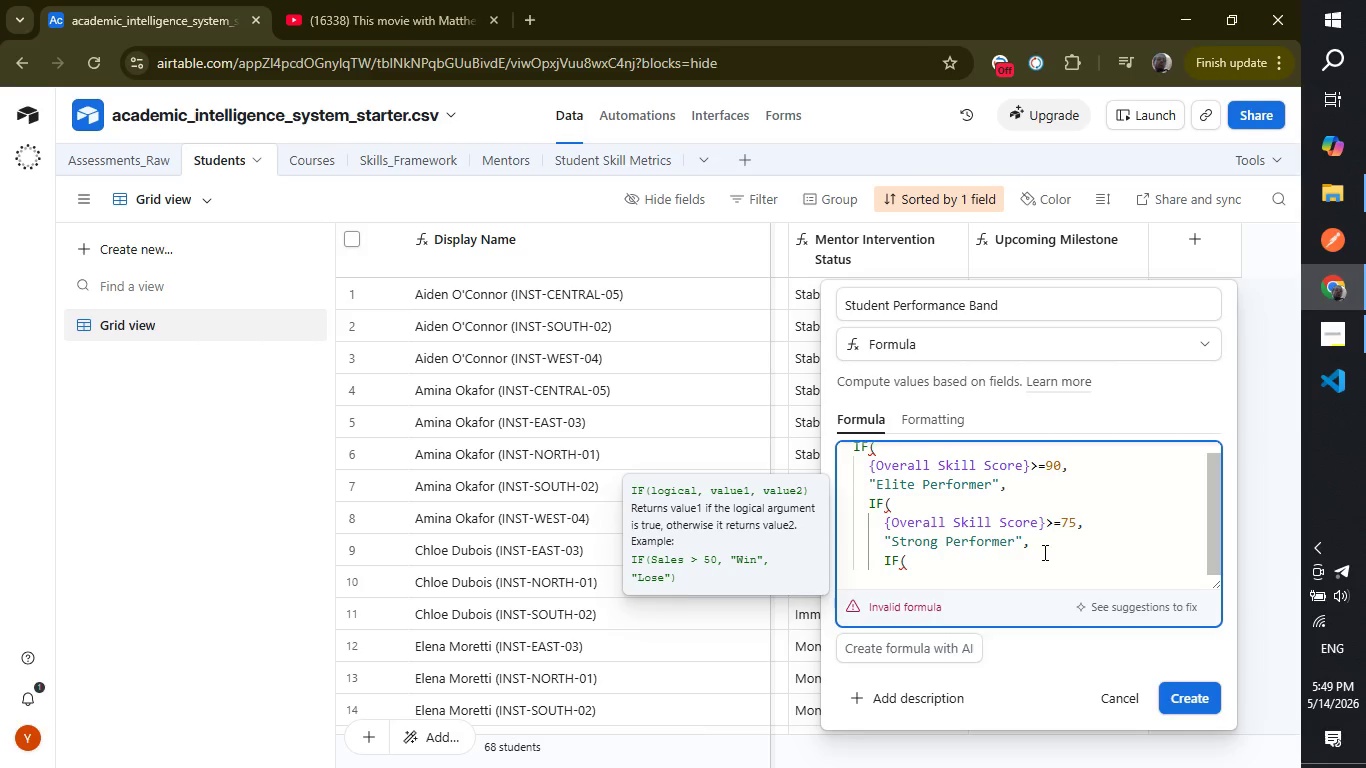 
key(Enter)
 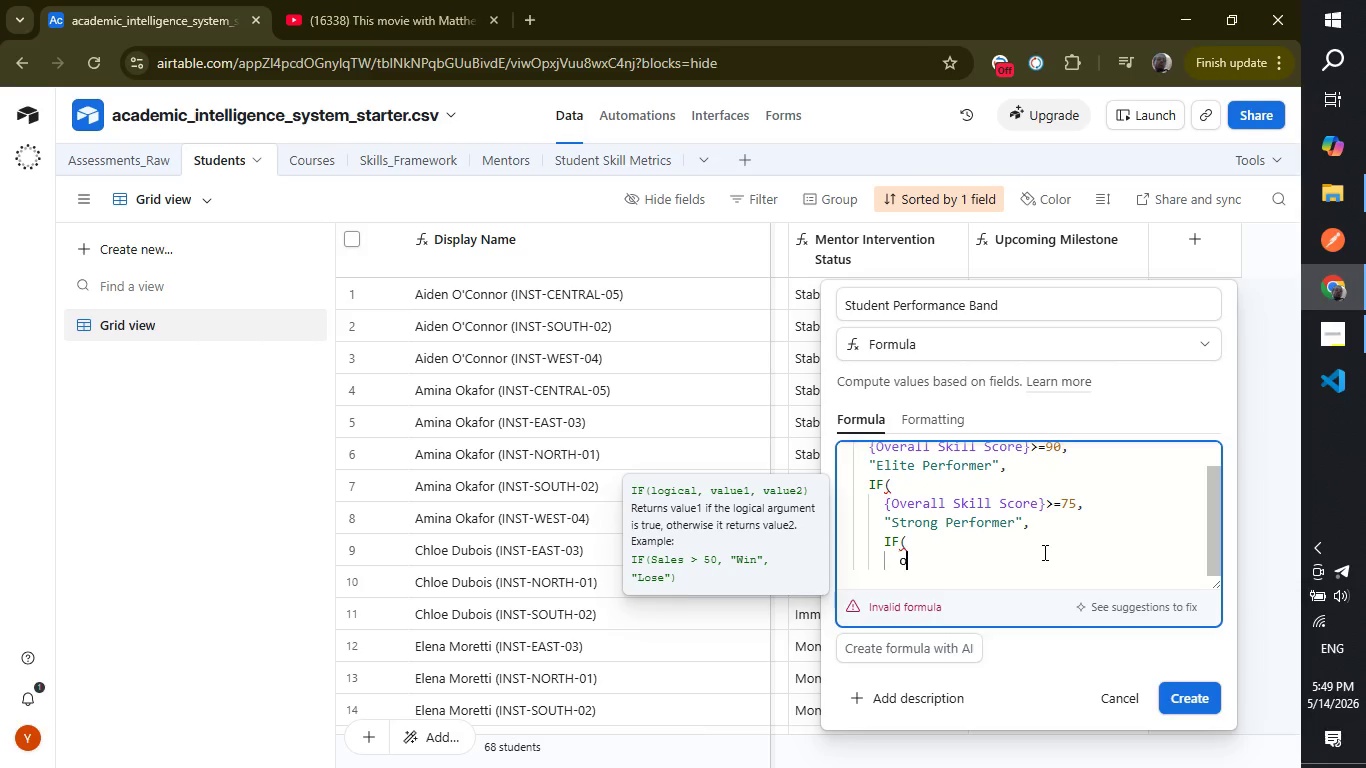 
type(overall)
 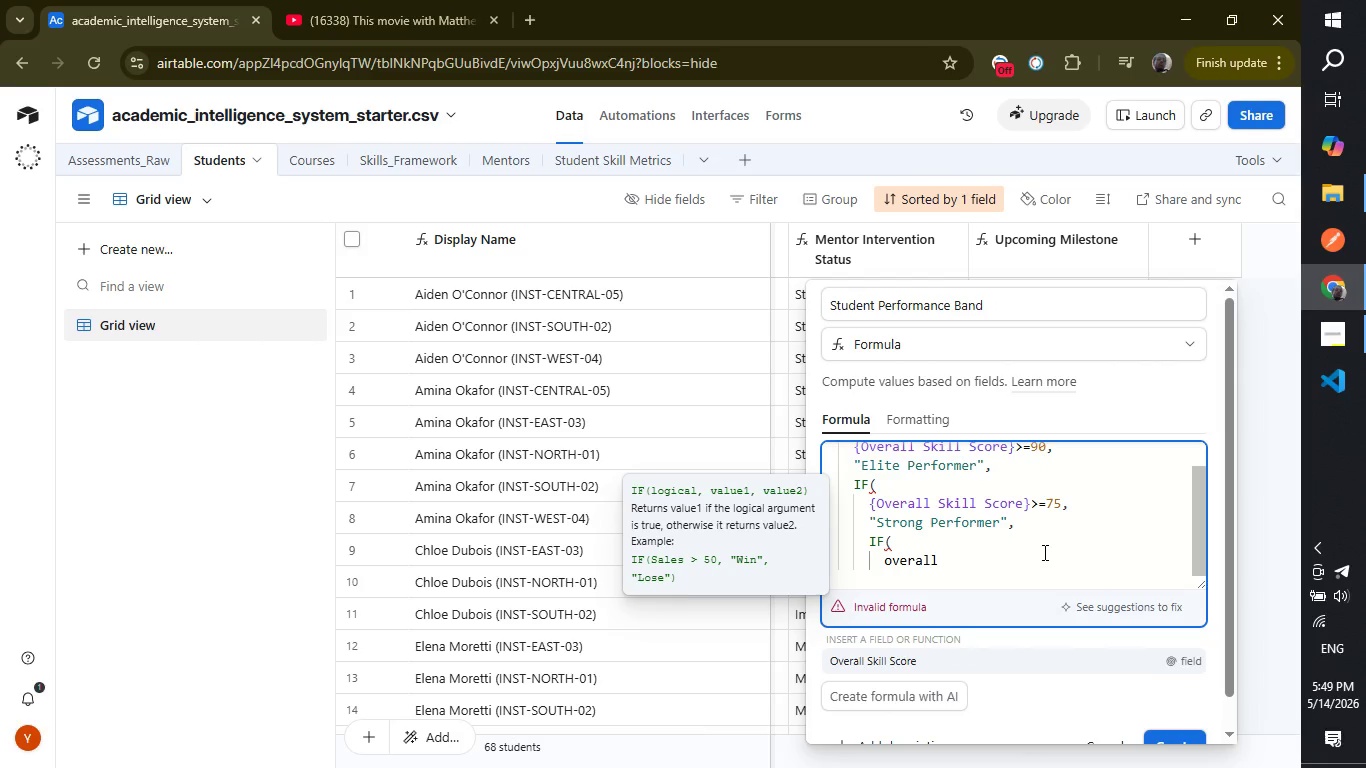 
key(Enter)
 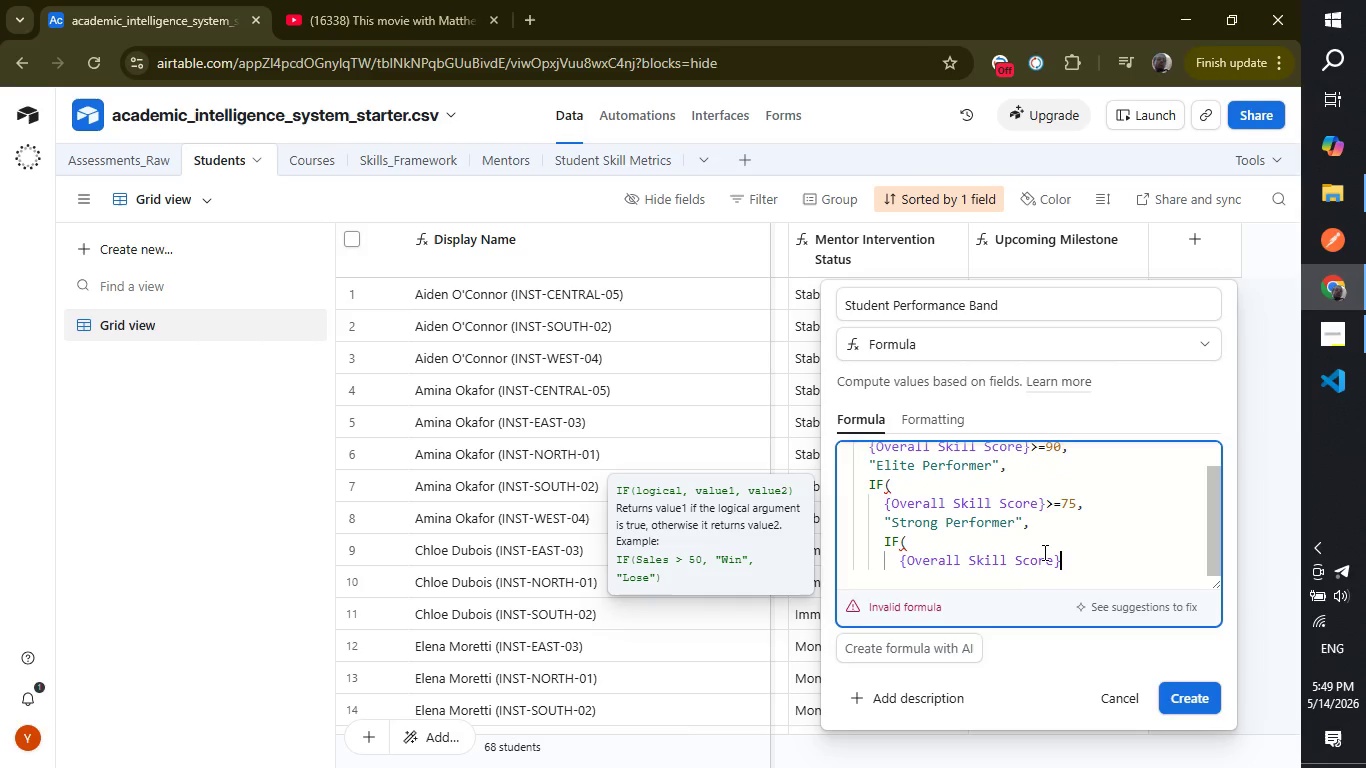 
type(>=60,)
 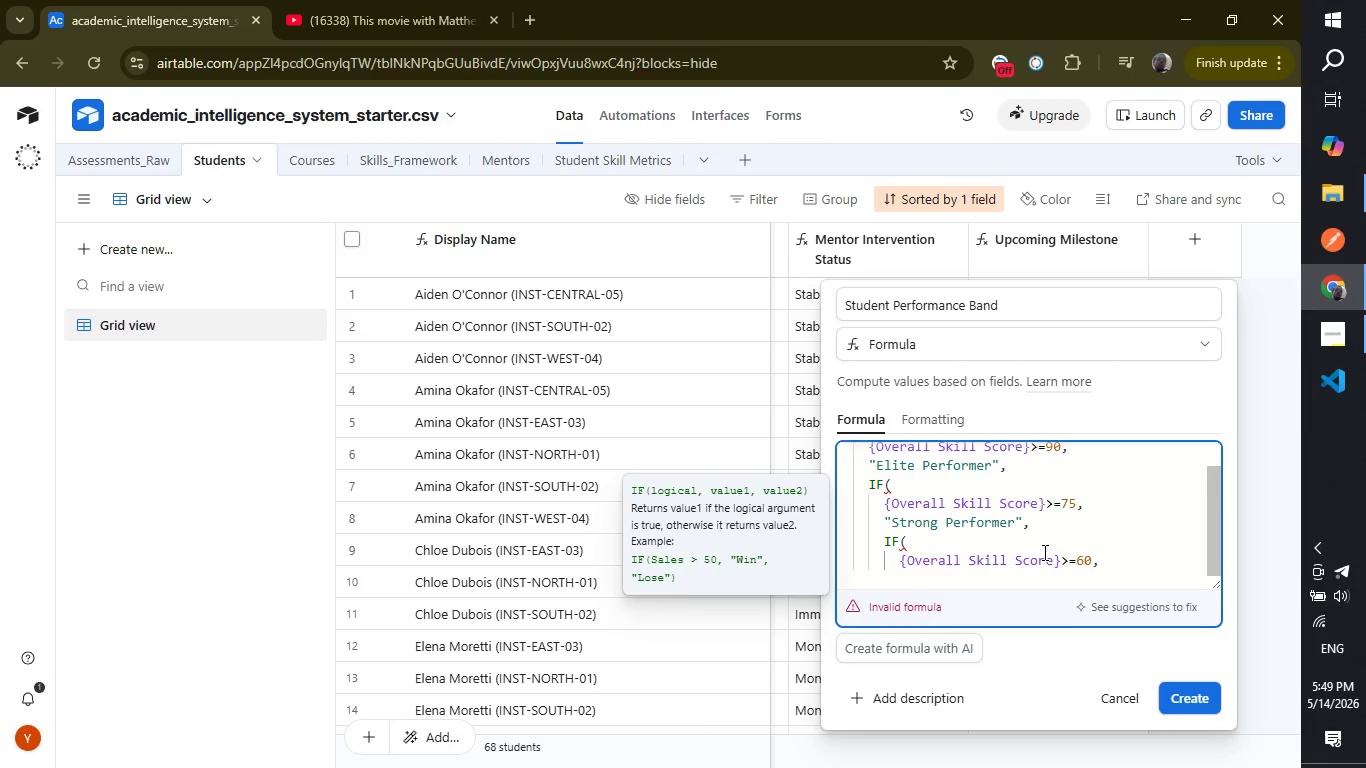 
key(Enter)
 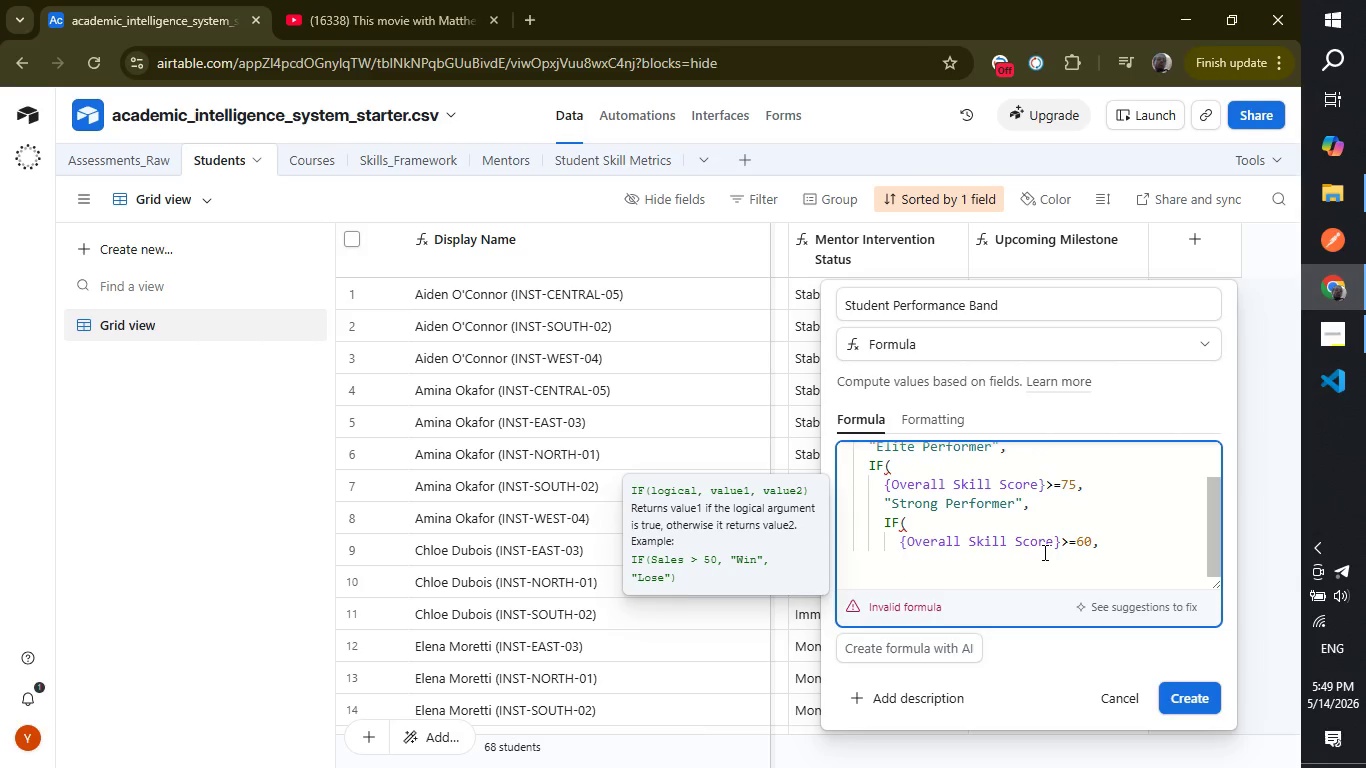 
type(Mod)
key(Backspace)
key(Backspace)
key(Backspace)
type("Moderate Performer)
 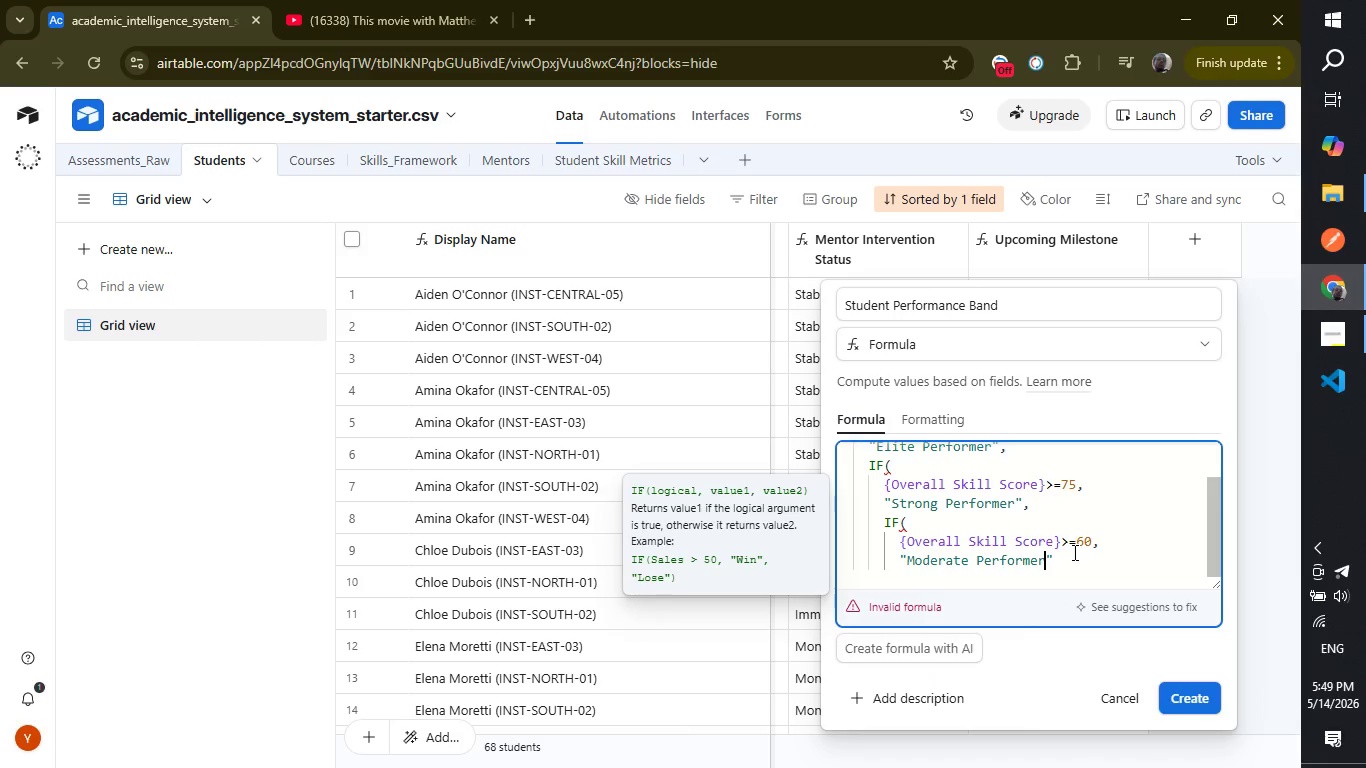 
left_click([1073, 552])
 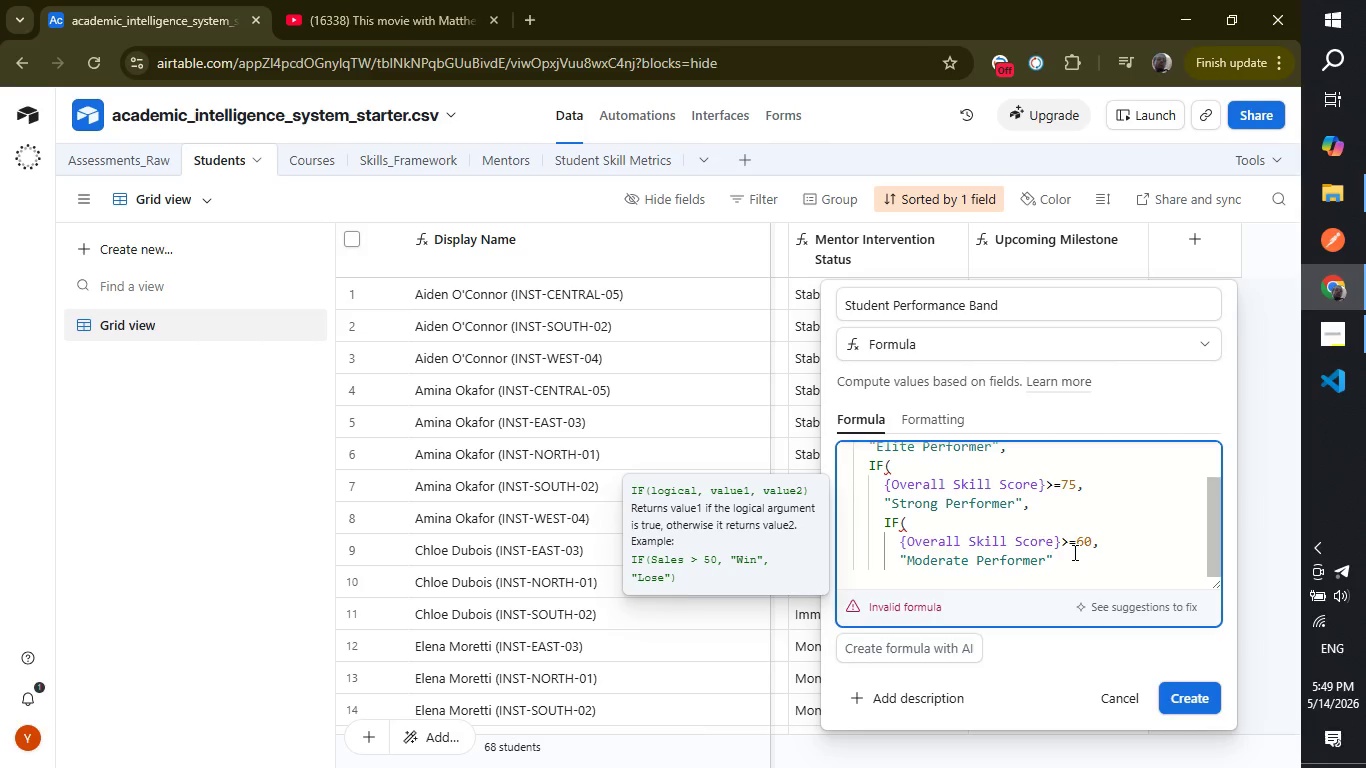 
key(Comma)
 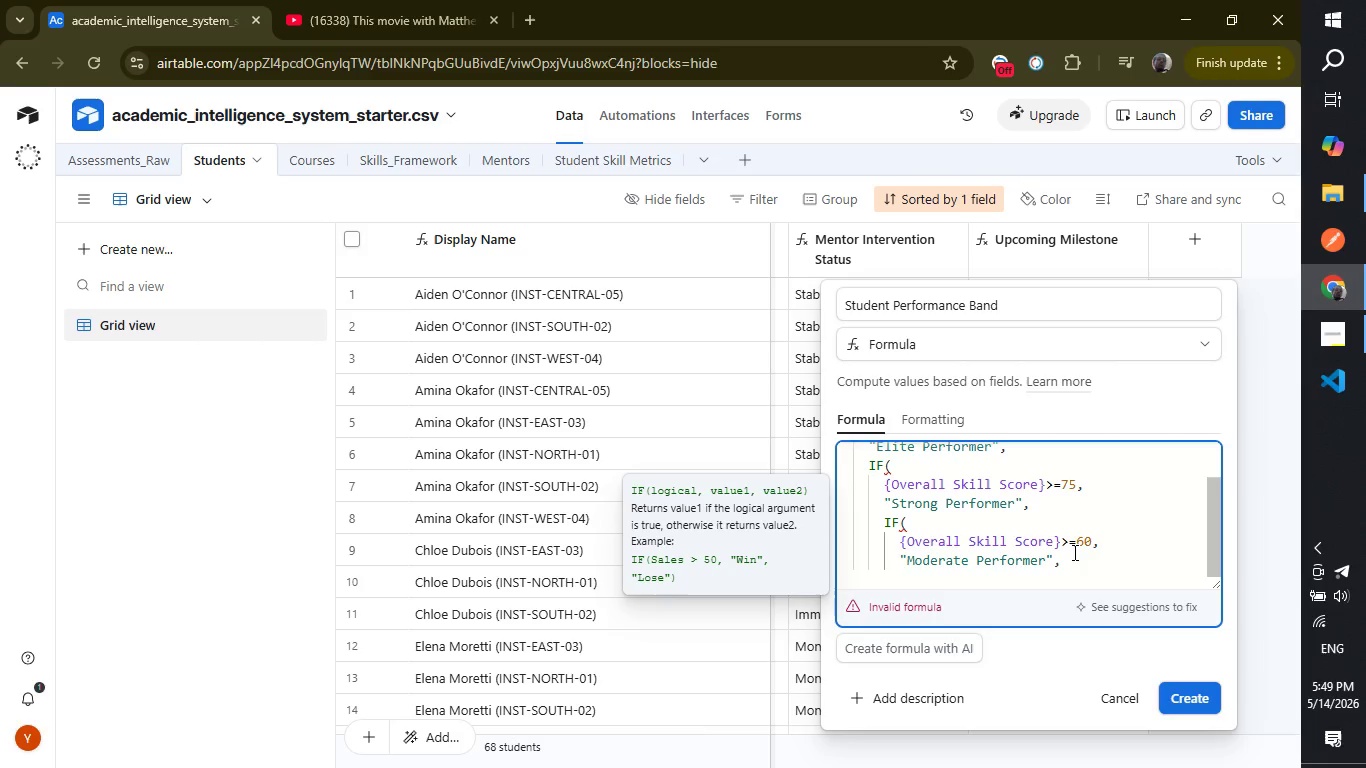 
key(Enter)
 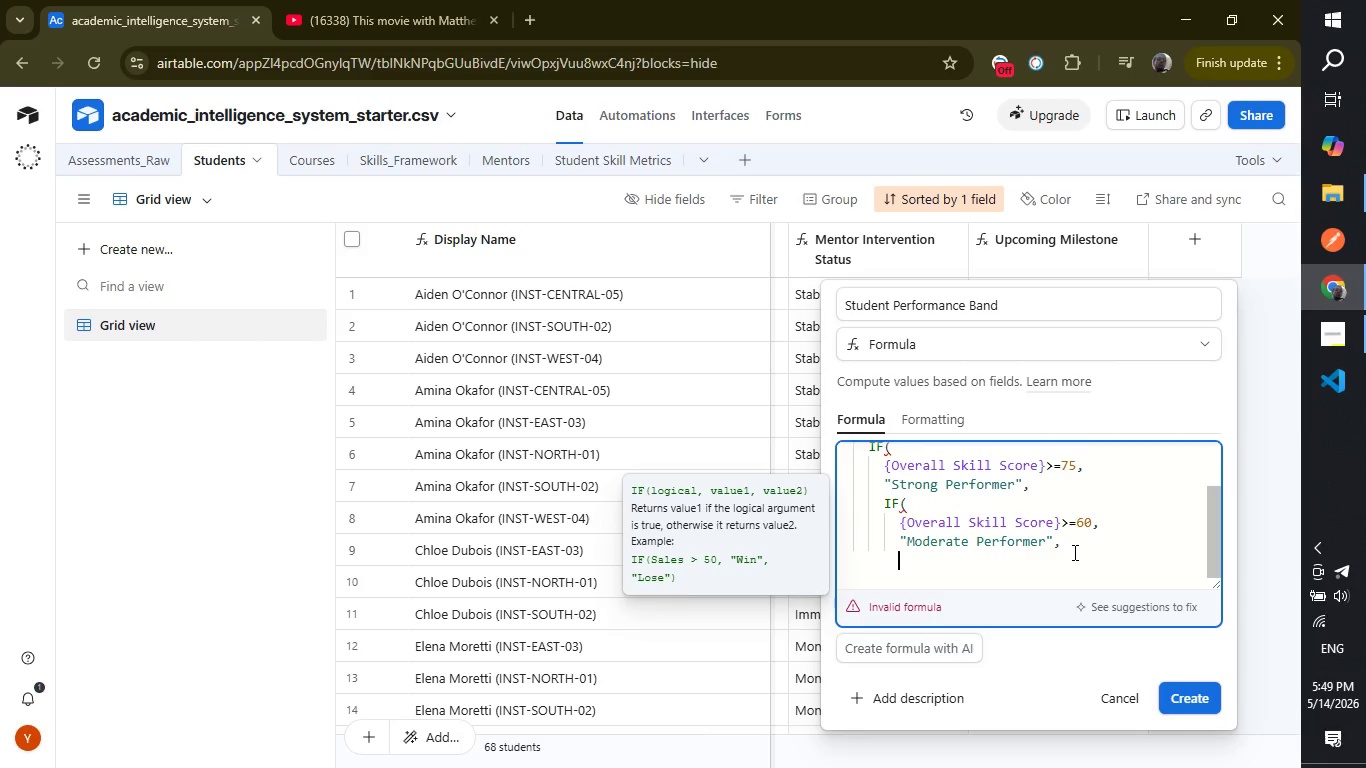 
type("High Risk)
 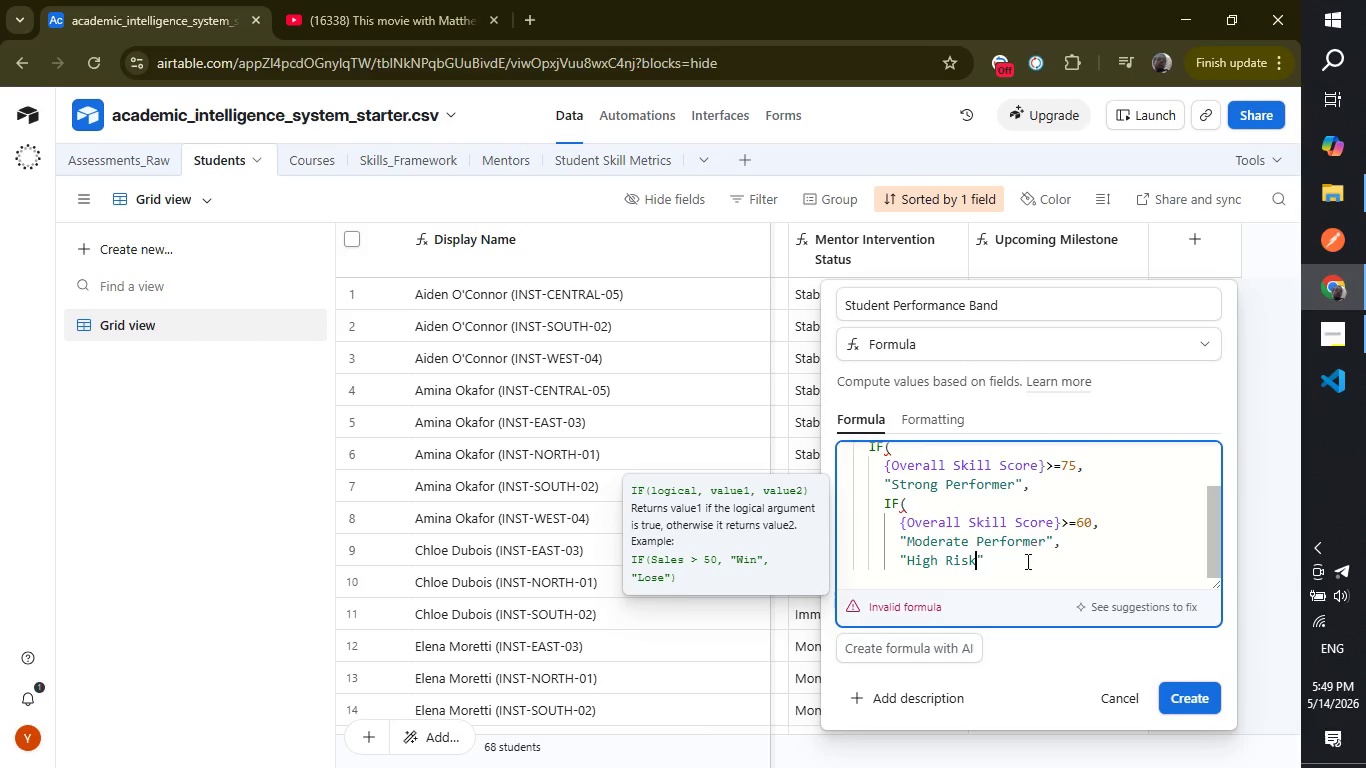 
left_click([1029, 560])
 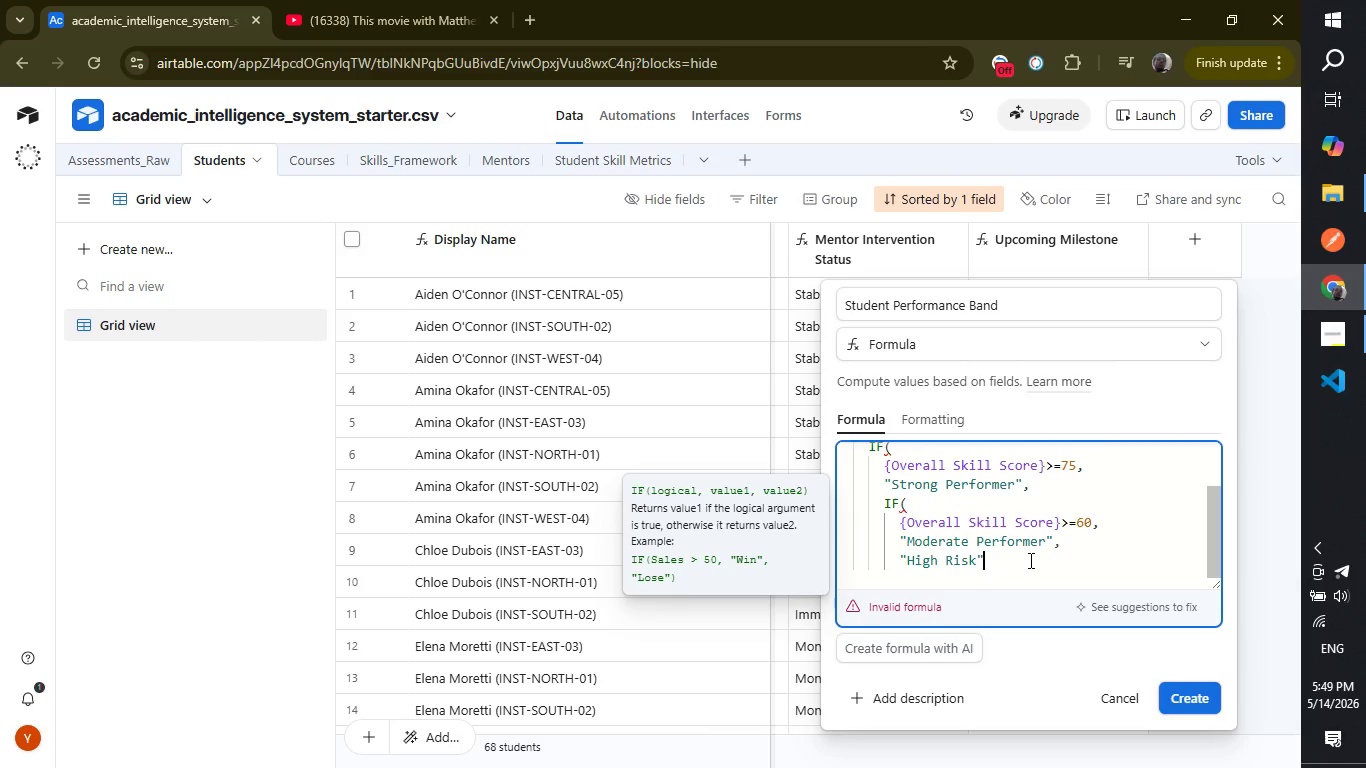 
type())))
 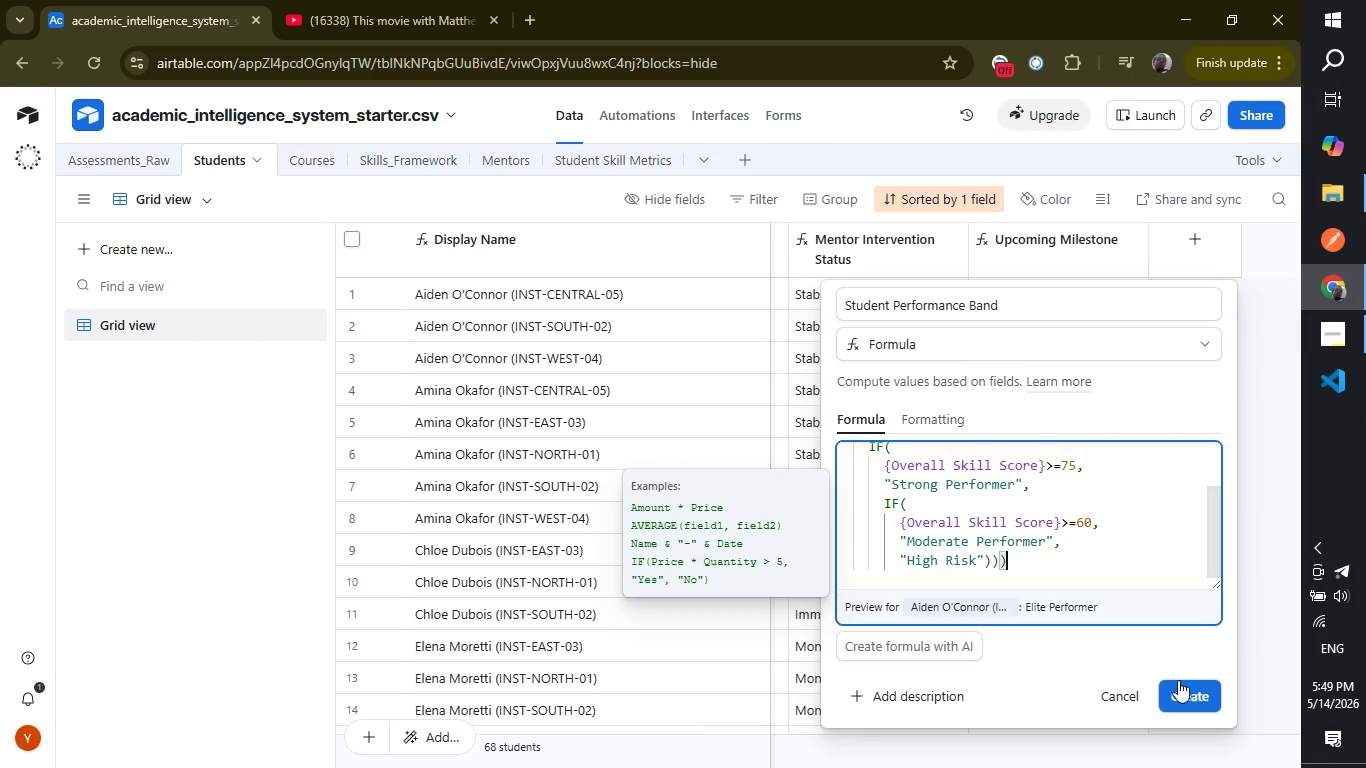 
left_click([1181, 687])
 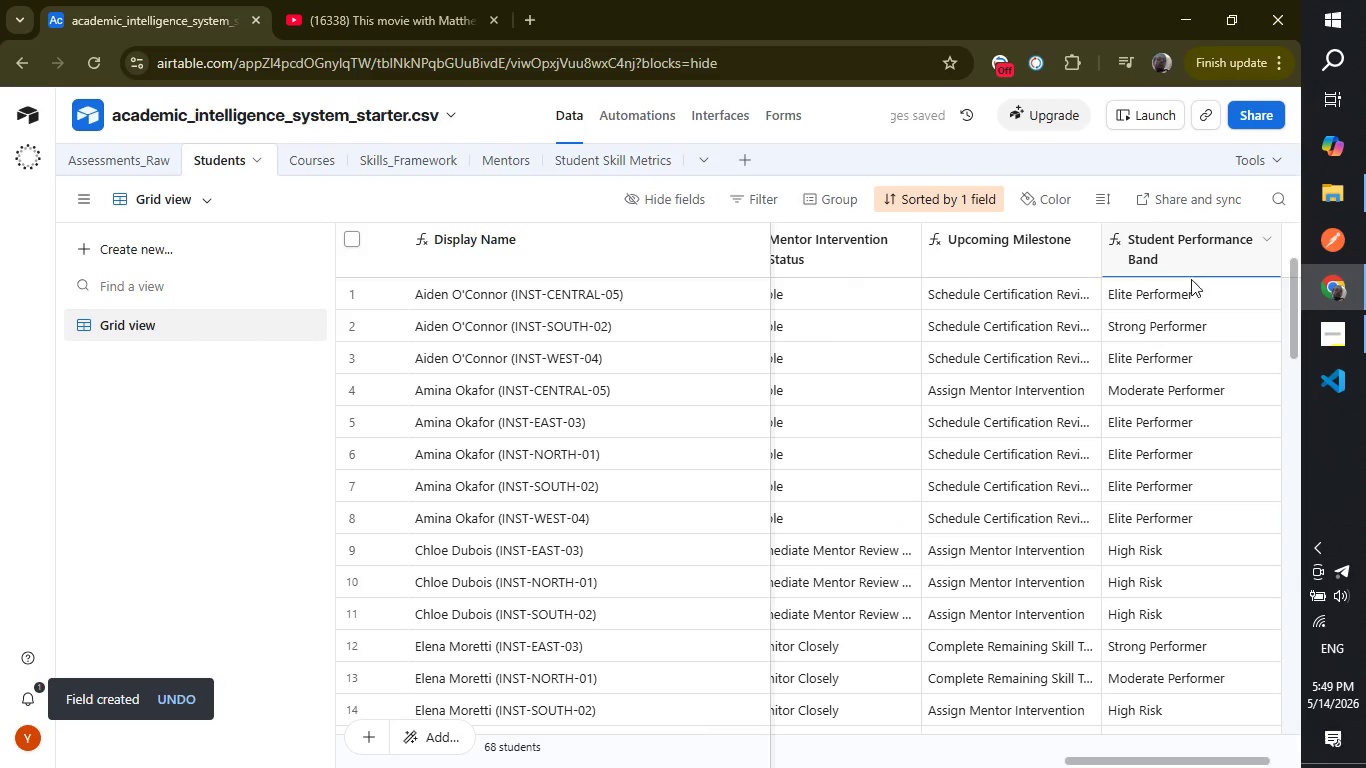 
wait(8.02)
 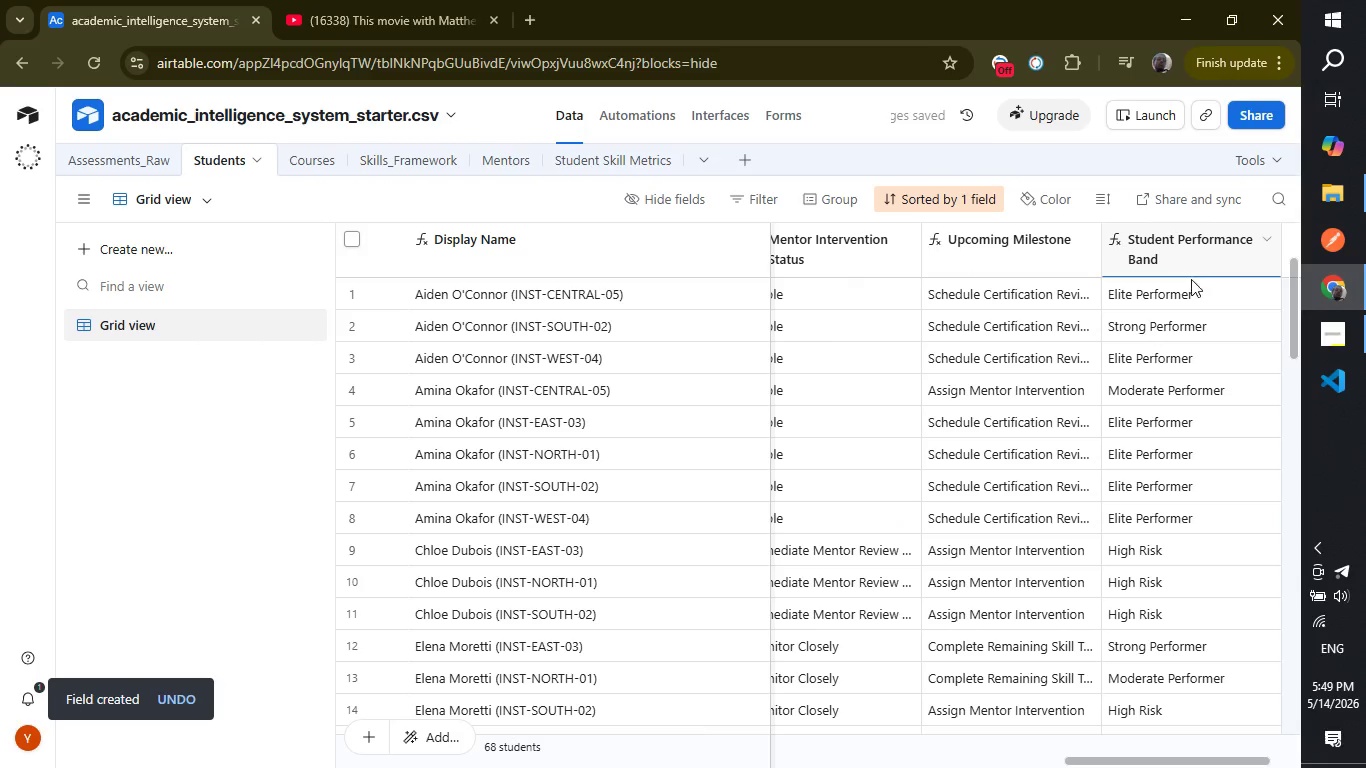 
left_click_drag(start_coordinate=[1124, 758], to_coordinate=[919, 767])
 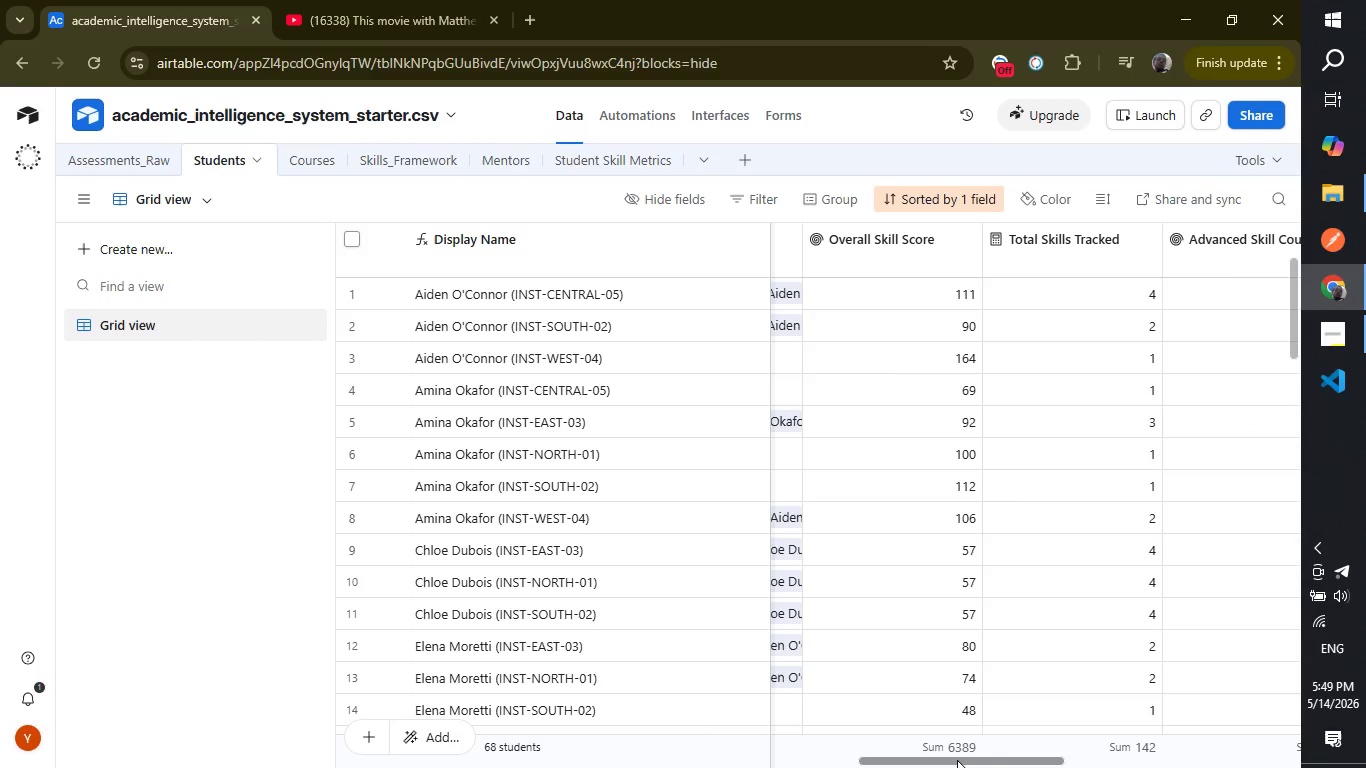 
left_click_drag(start_coordinate=[957, 760], to_coordinate=[772, 767])
 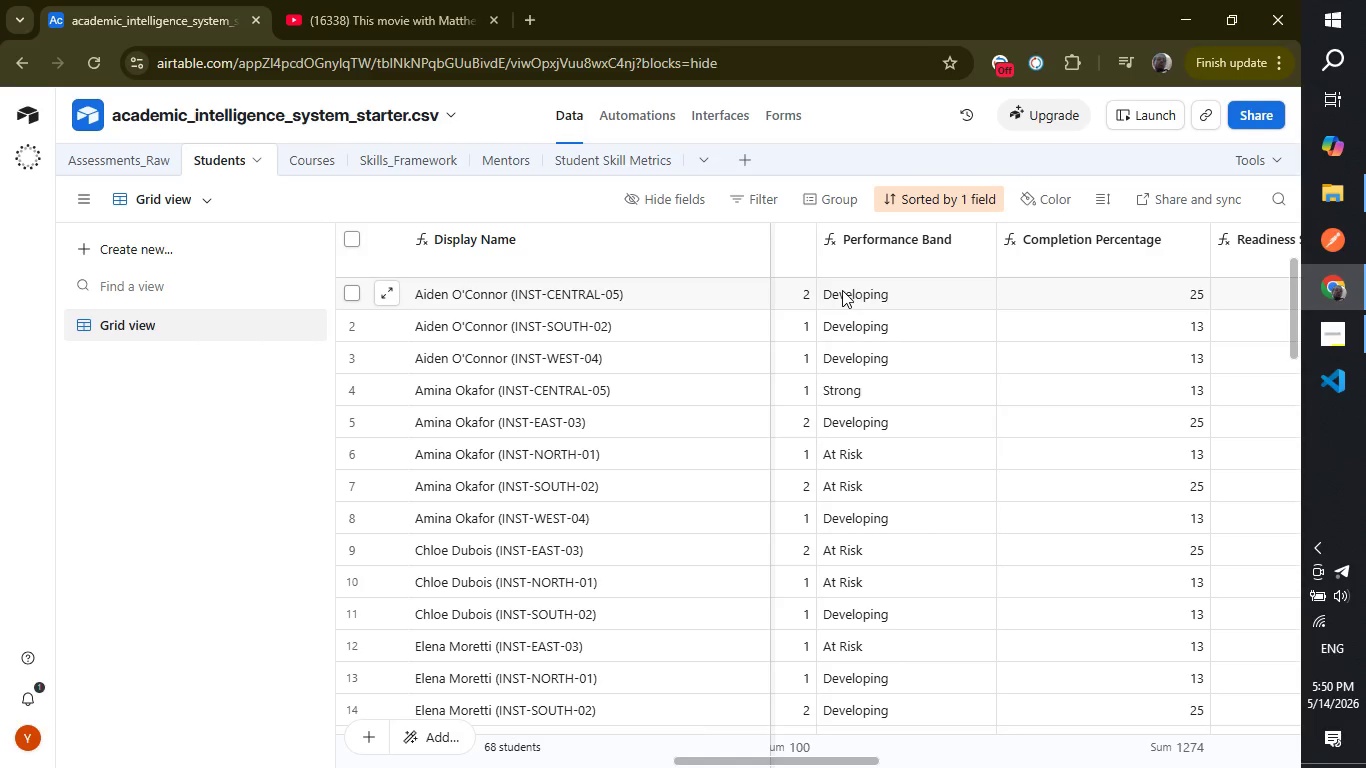 
wait(5.51)
 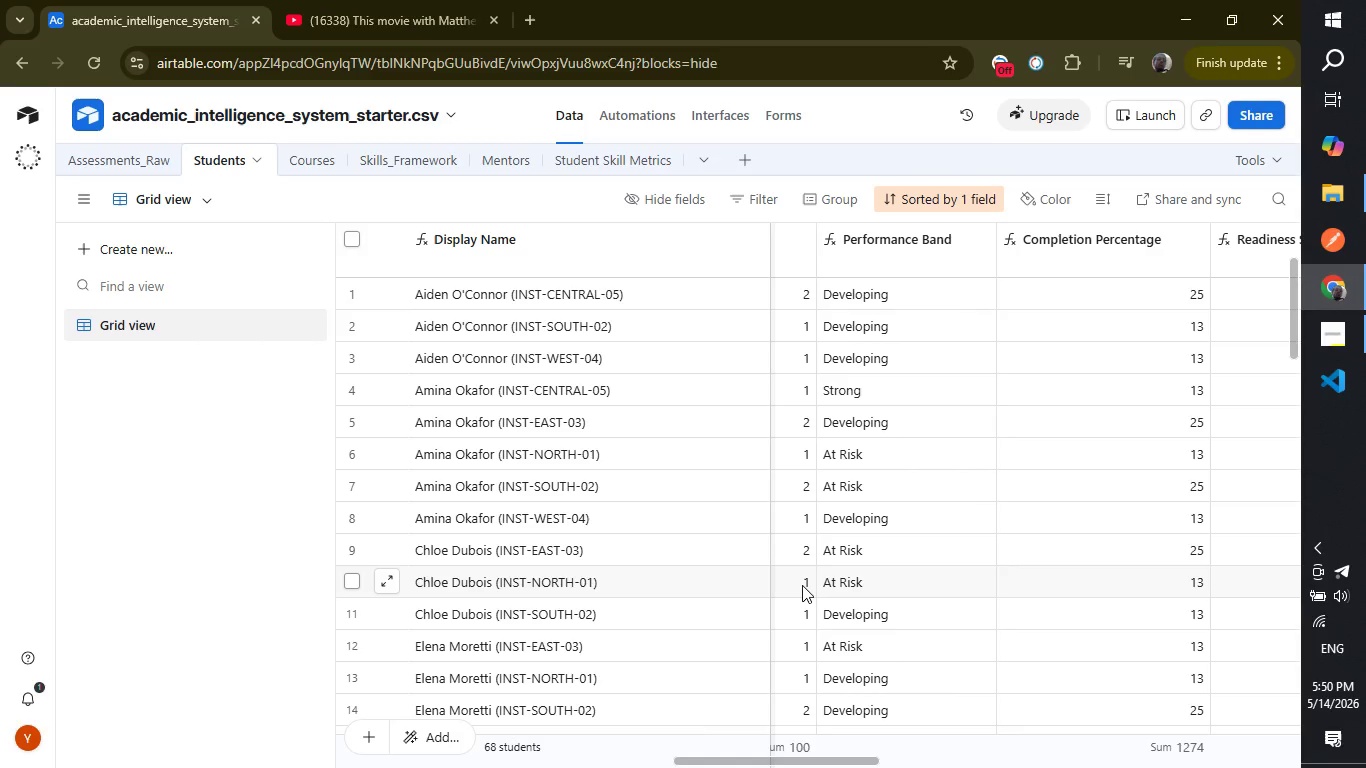 
right_click([875, 241])
 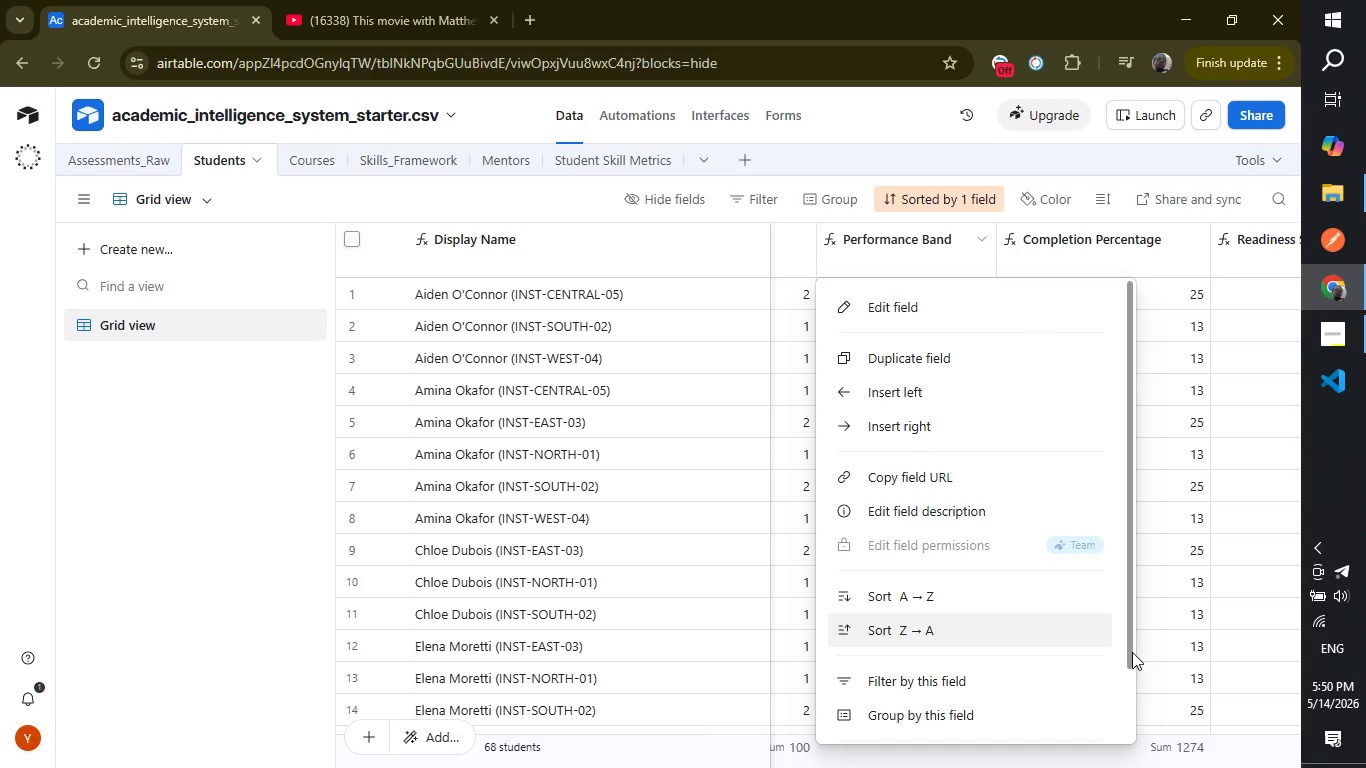 
left_click_drag(start_coordinate=[1129, 645], to_coordinate=[1116, 760])
 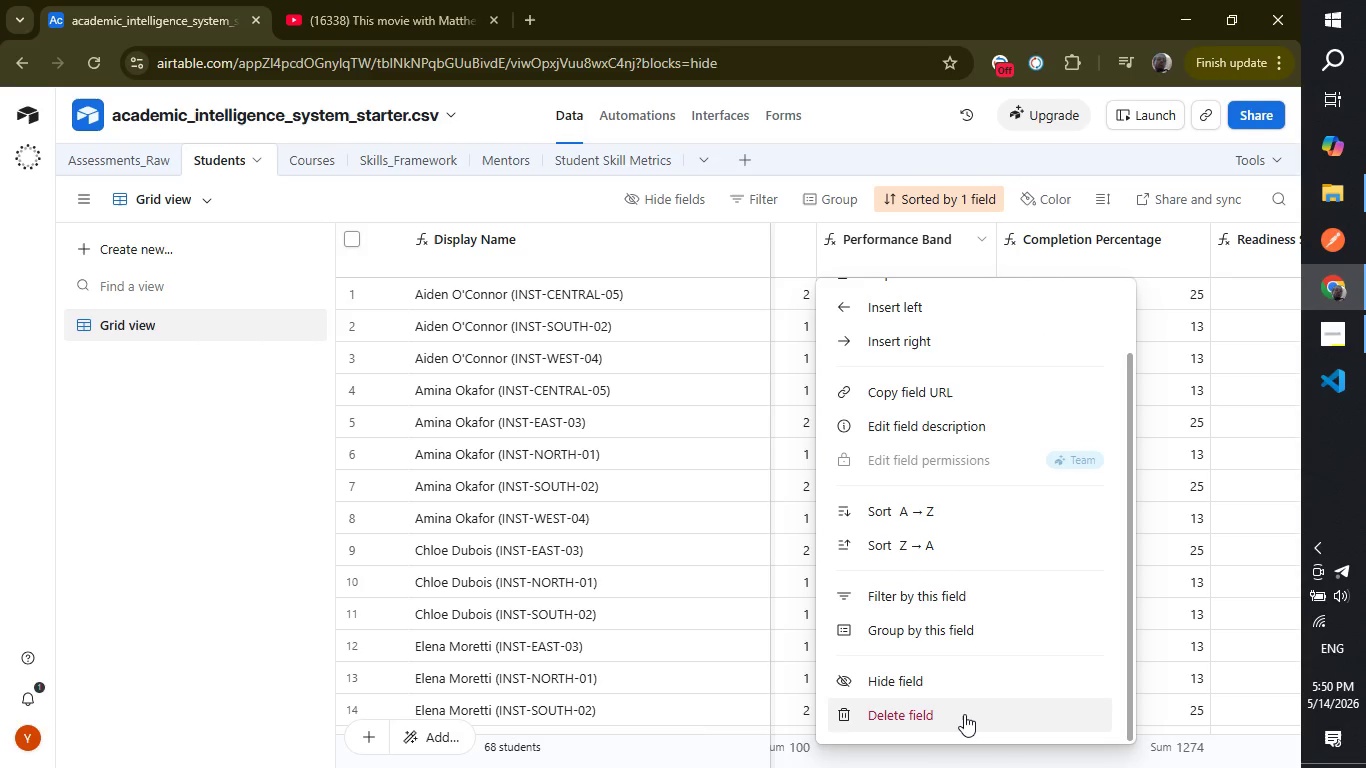 
left_click([964, 714])
 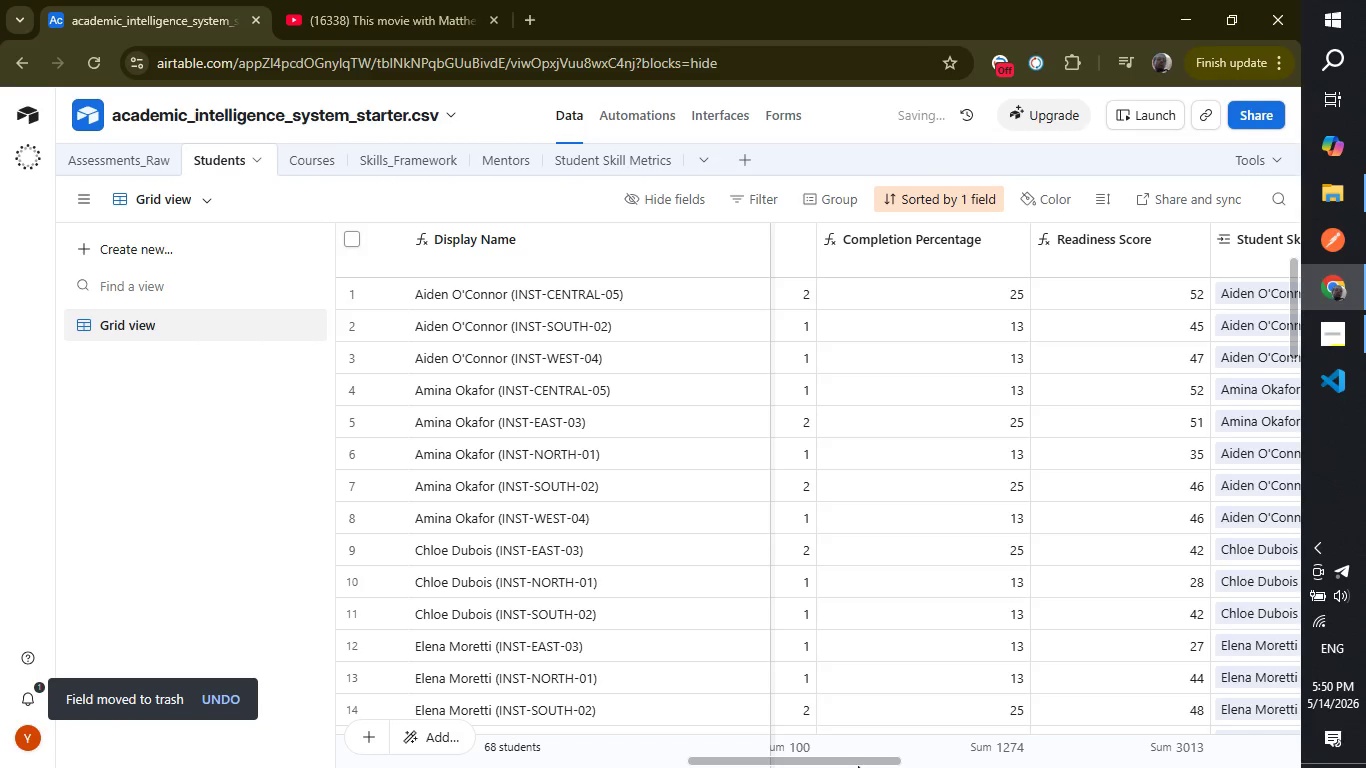 
left_click_drag(start_coordinate=[858, 763], to_coordinate=[1365, 686])
 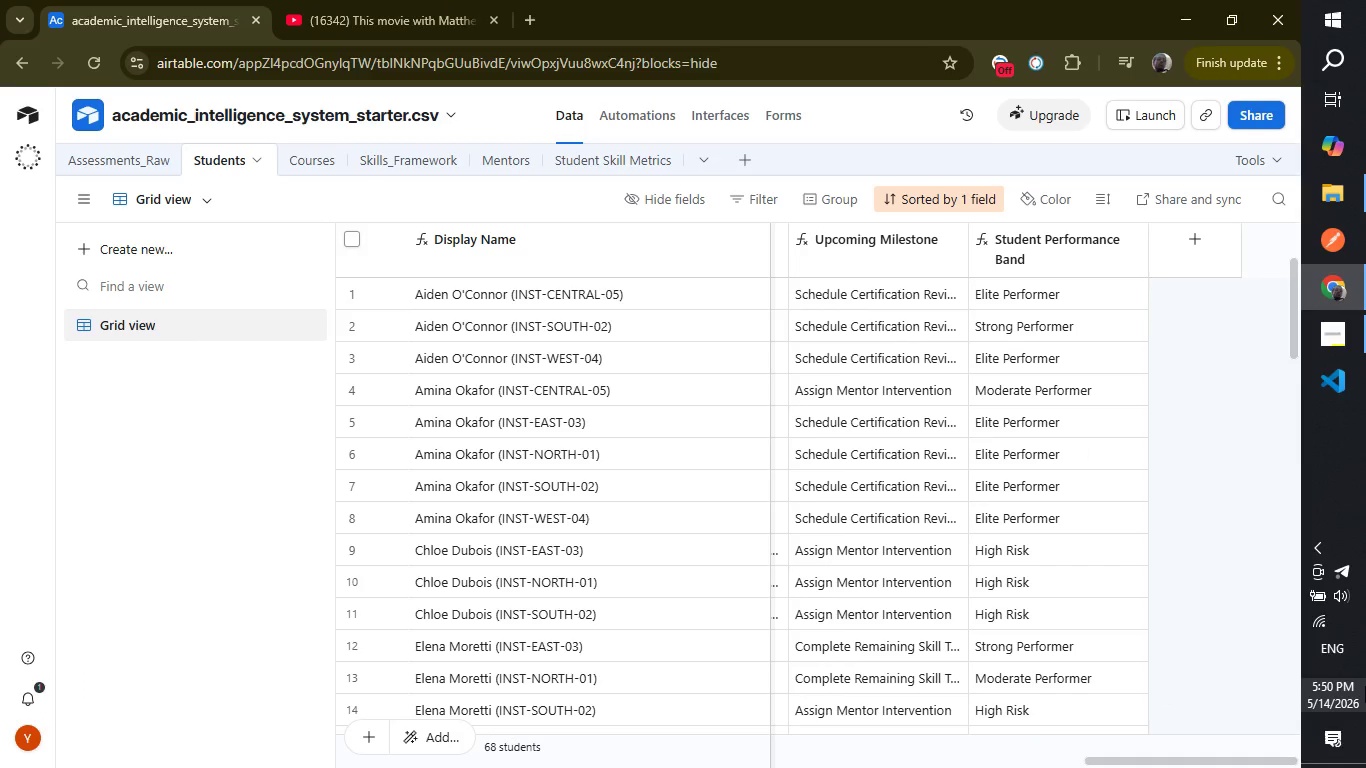 
wait(26.72)
 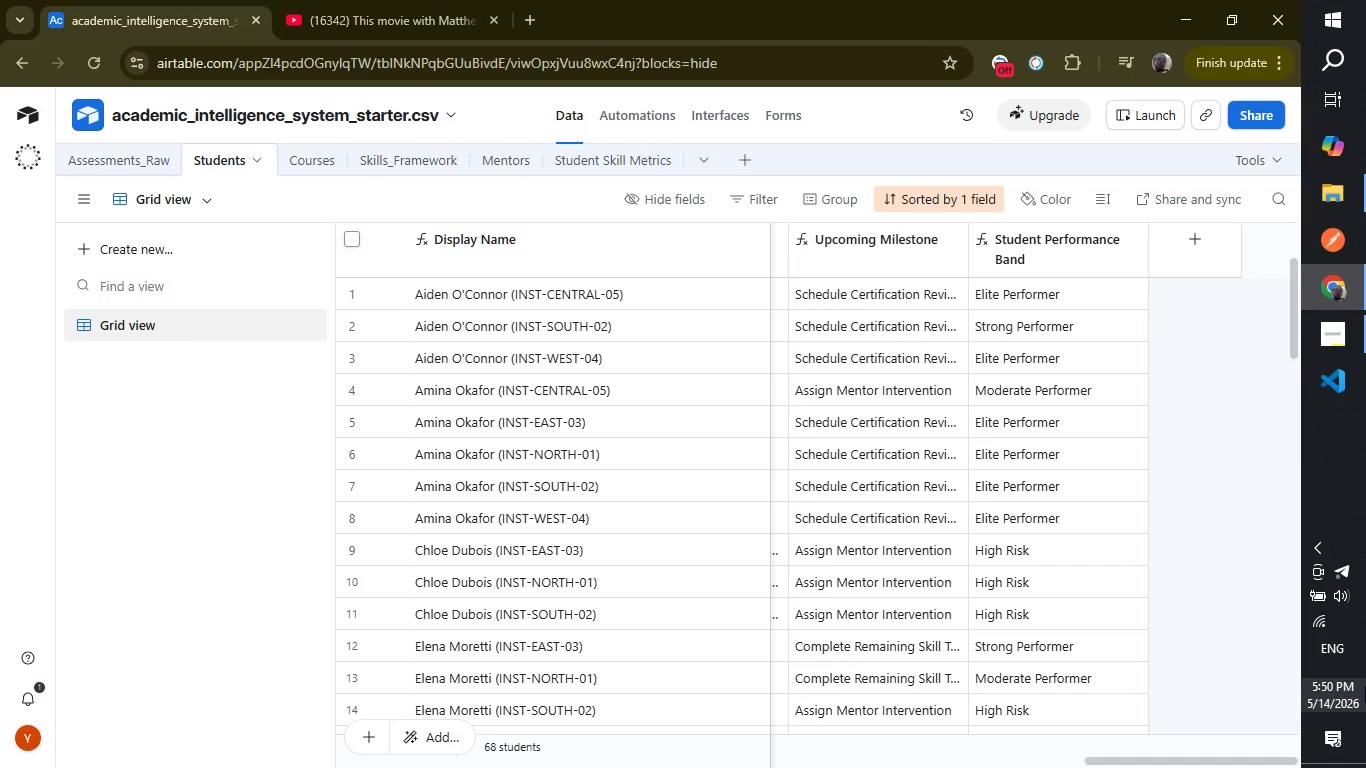 
left_click([1218, 641])
 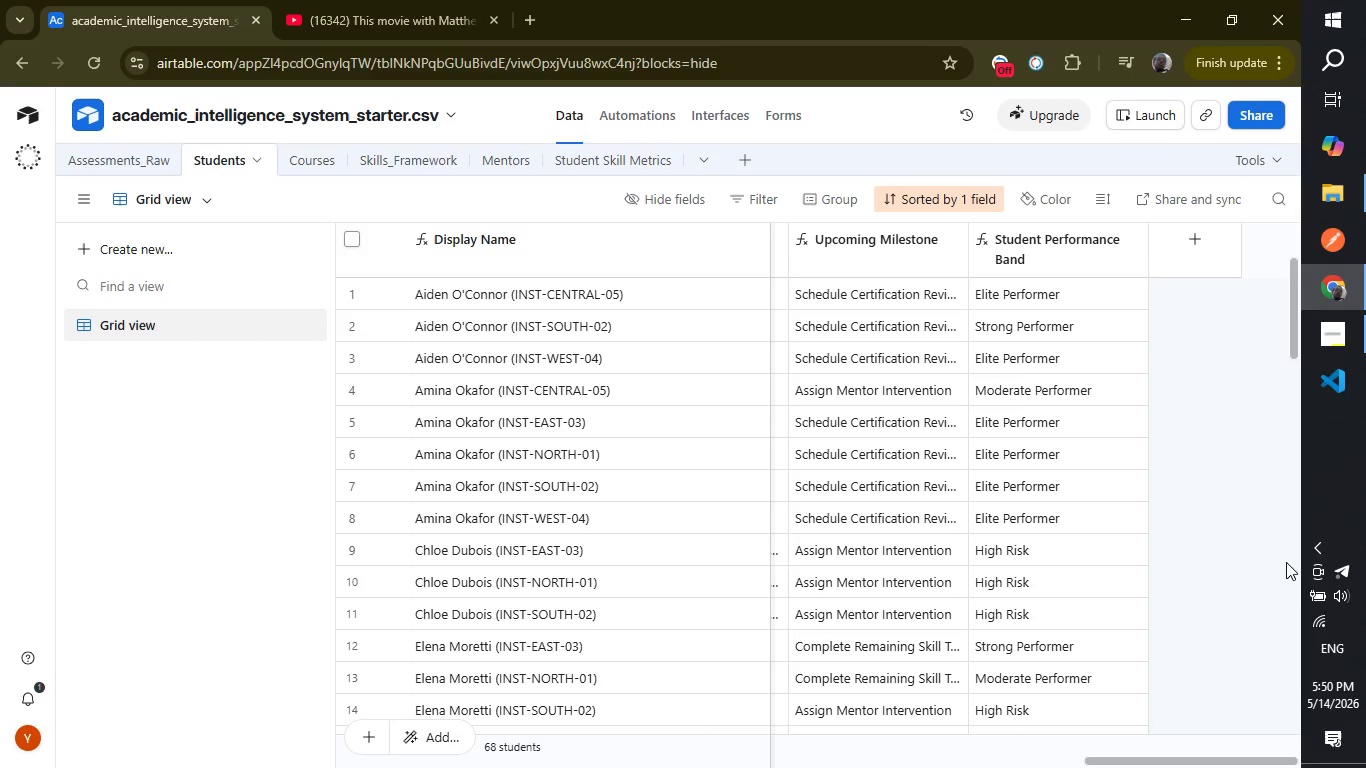 
wait(5.09)
 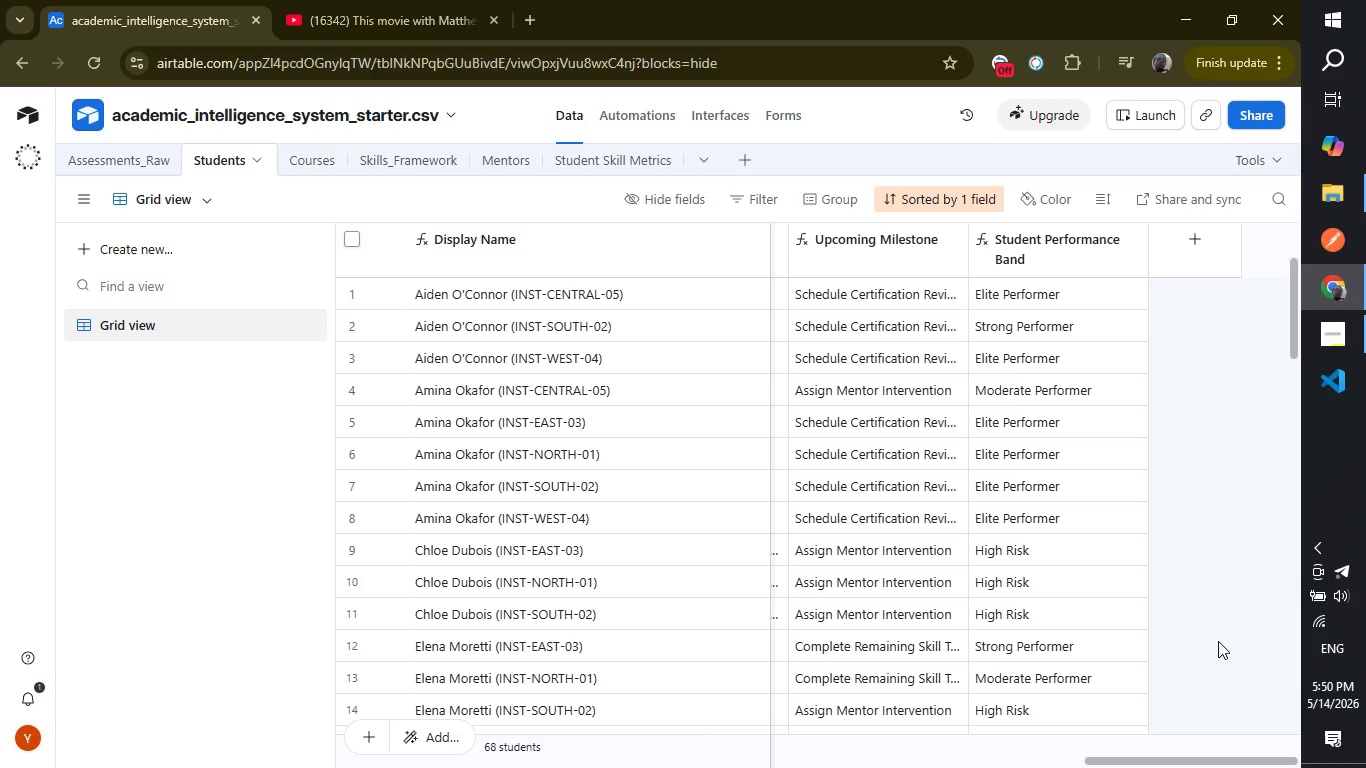 
left_click([1355, 320])